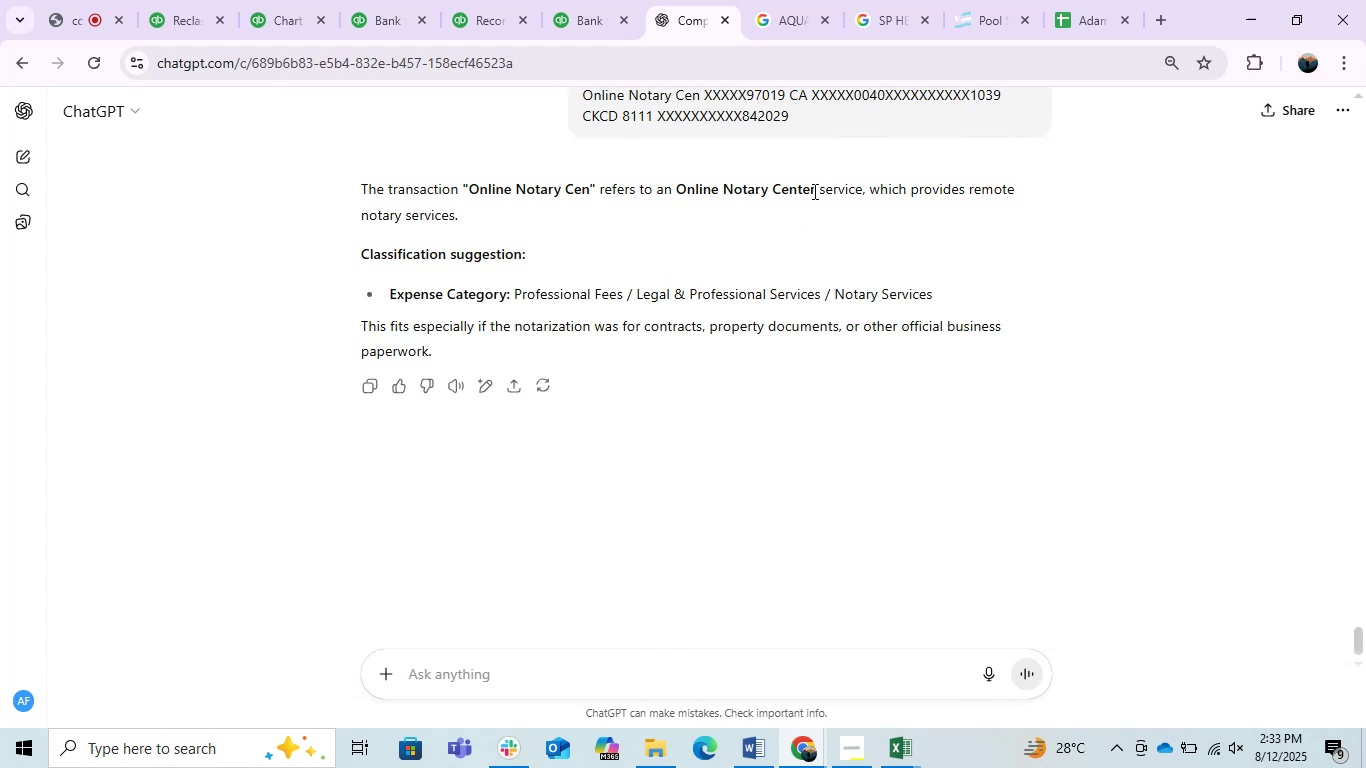 
left_click_drag(start_coordinate=[813, 191], to_coordinate=[681, 197])
 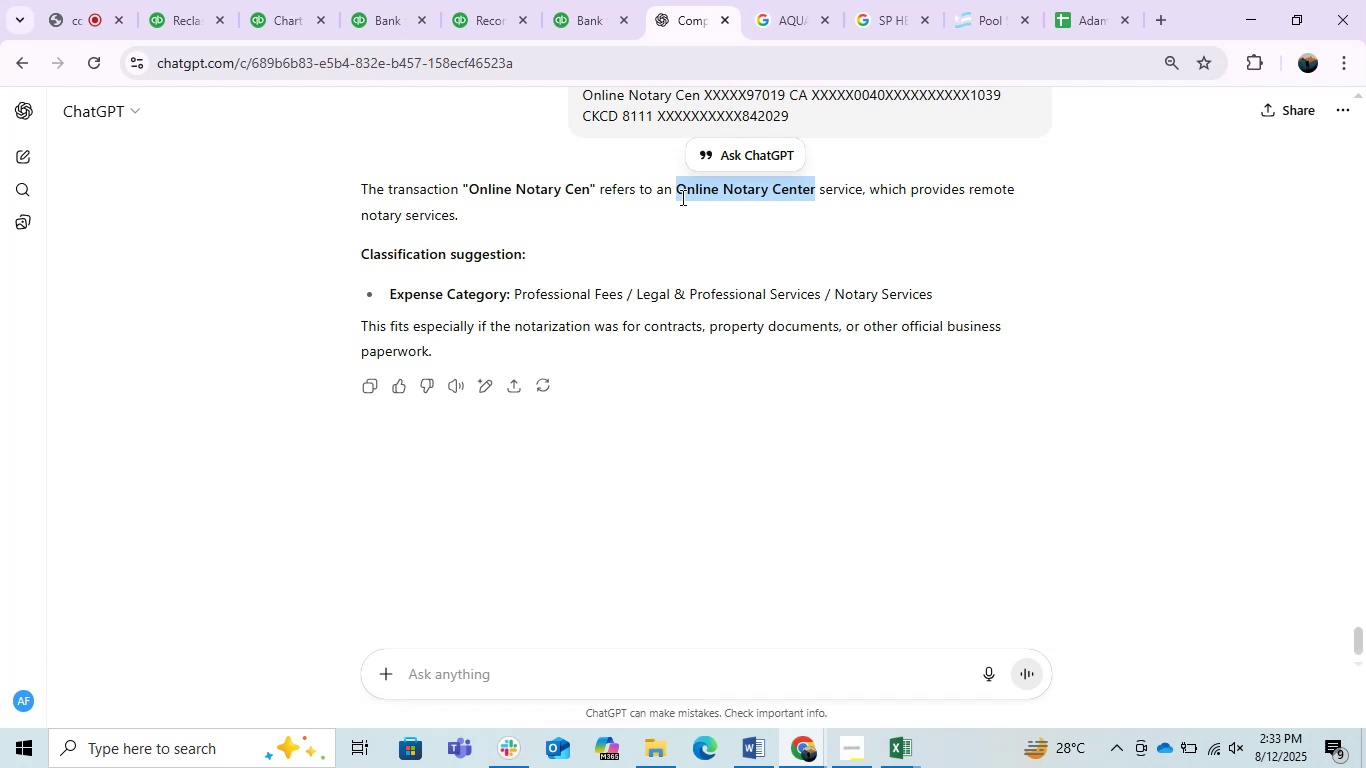 
key(Control+C)
 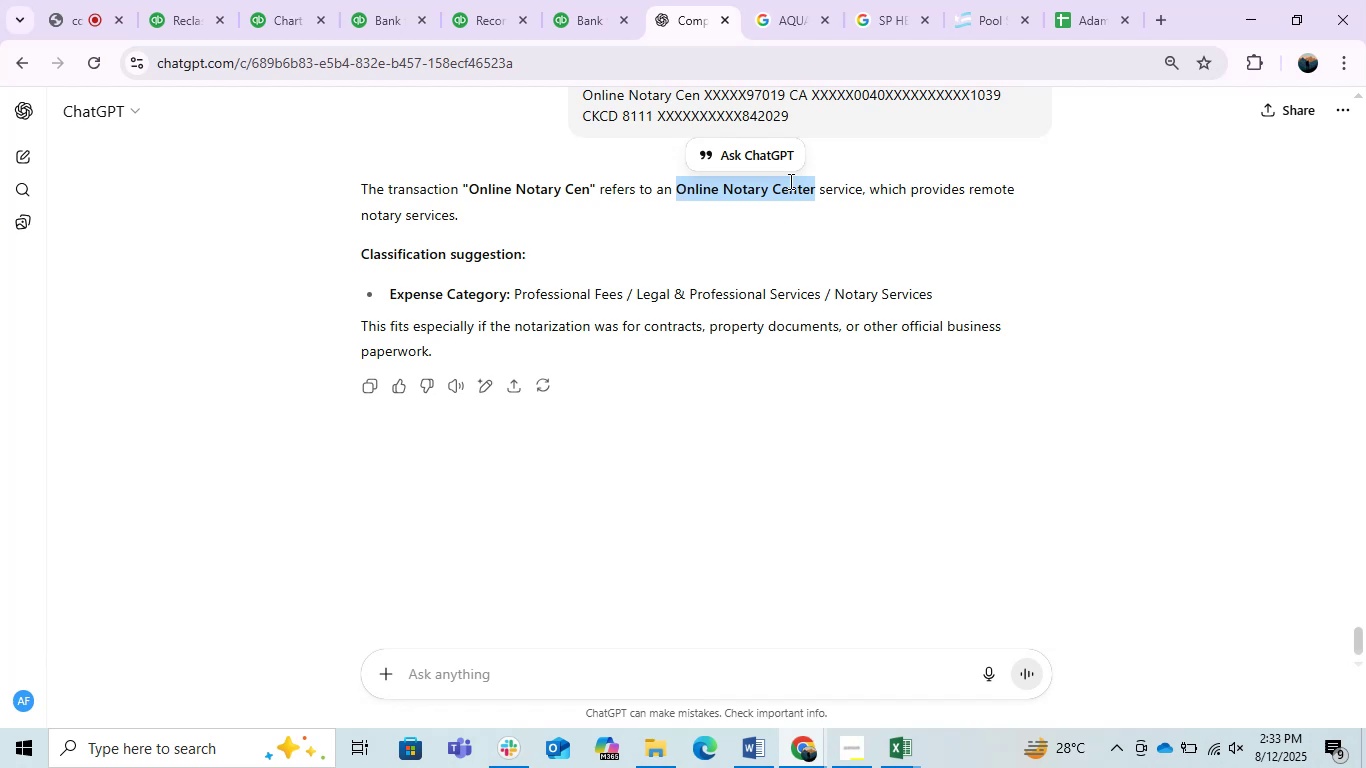 
key(Control+C)
 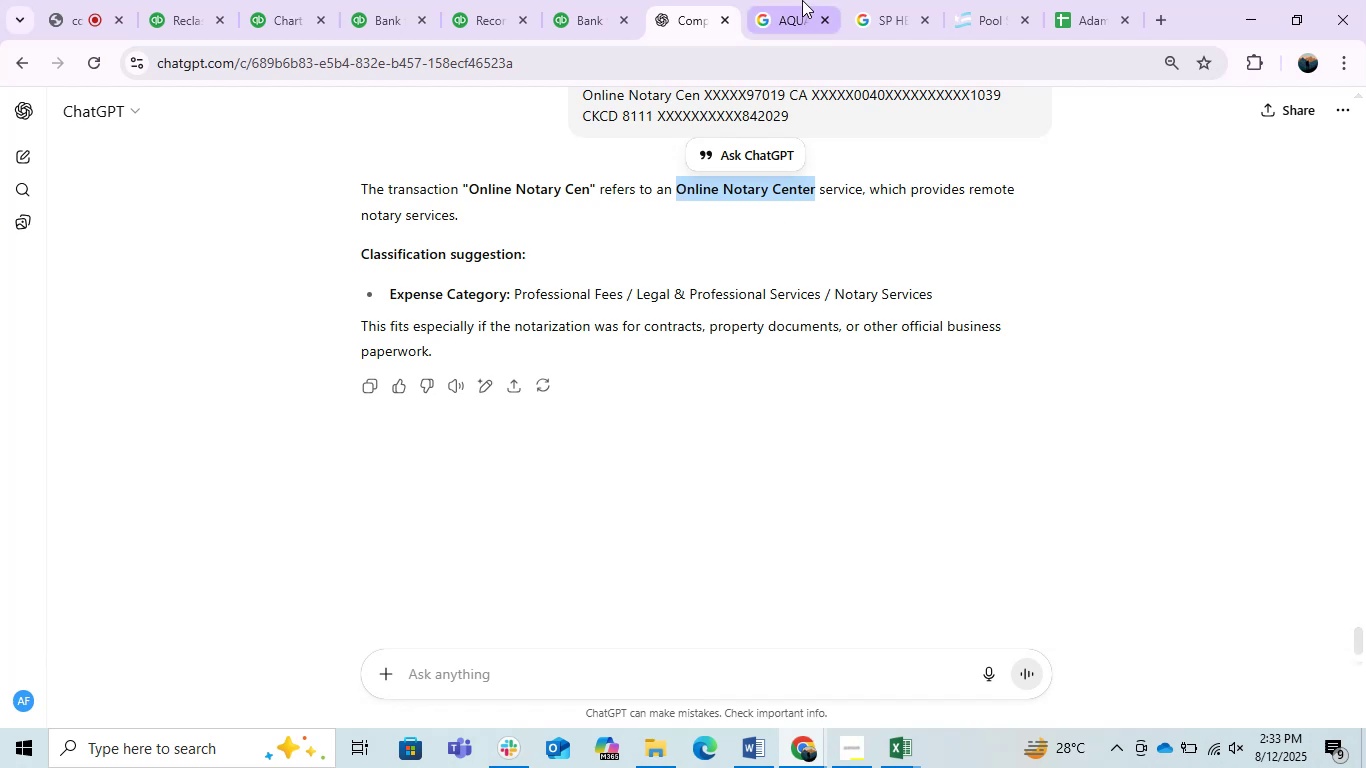 
left_click([802, 0])
 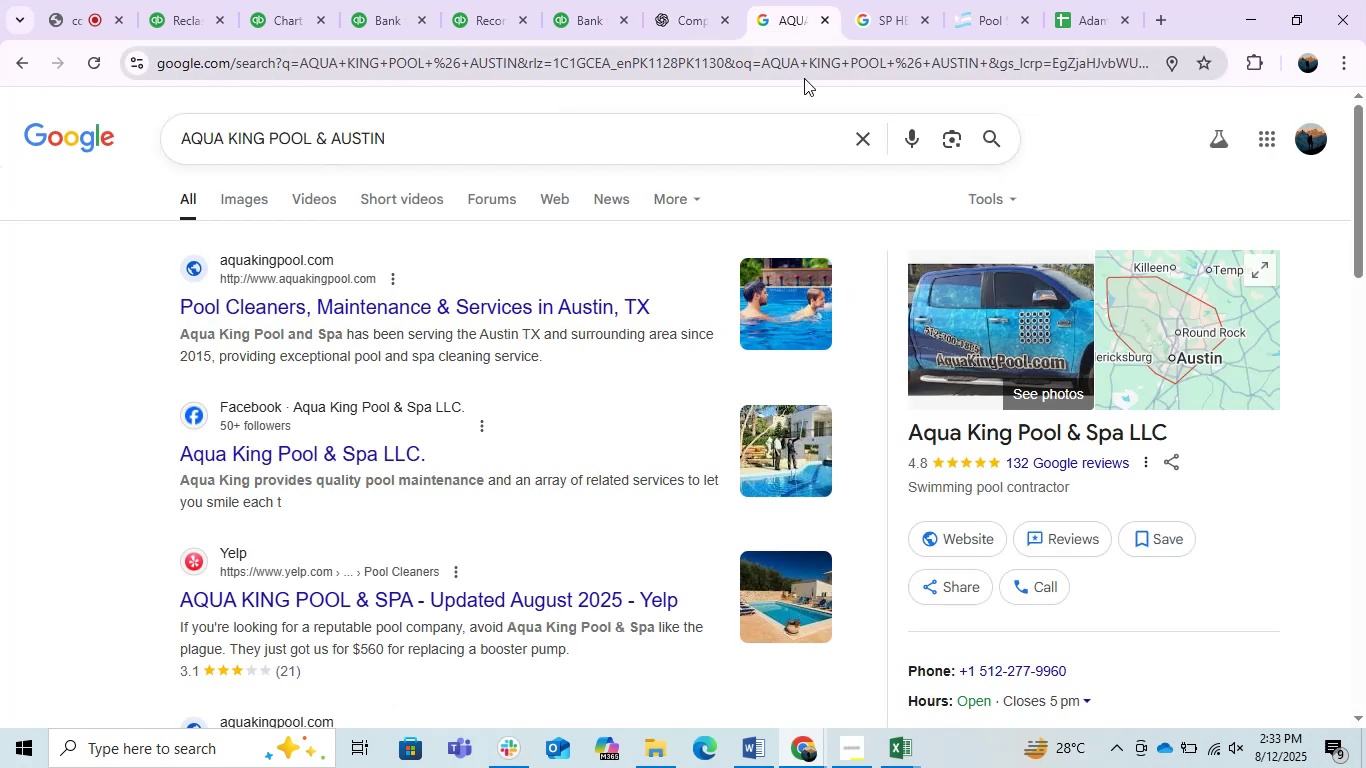 
key(Control+ControlLeft)
 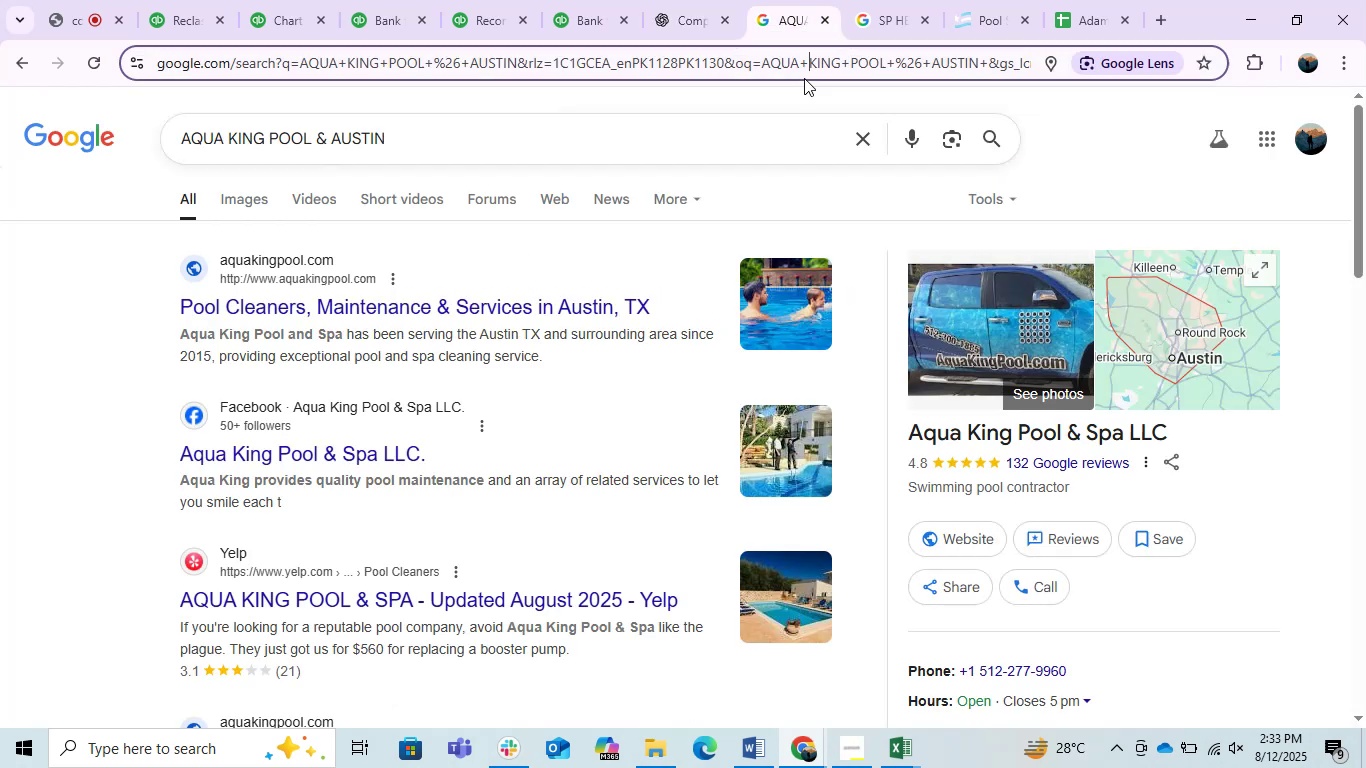 
key(Control+V)
 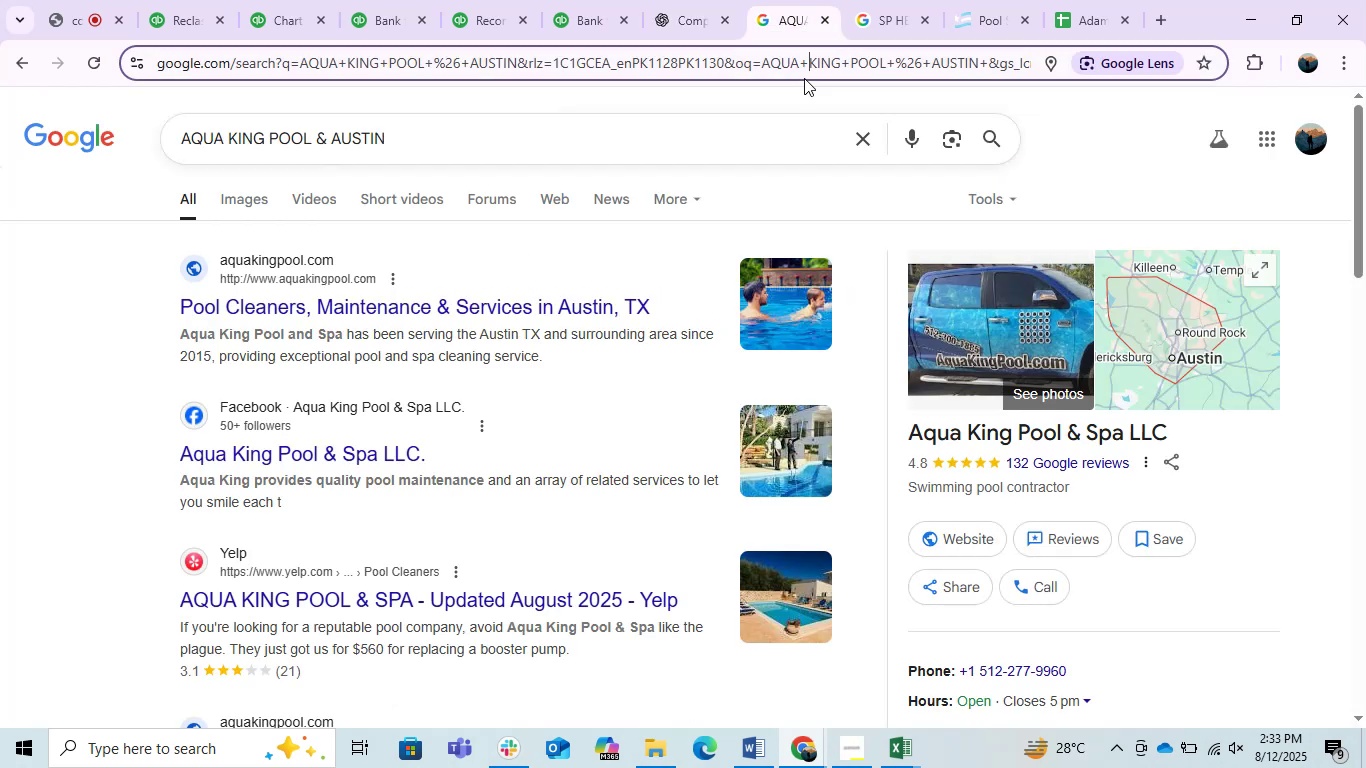 
double_click([804, 78])
 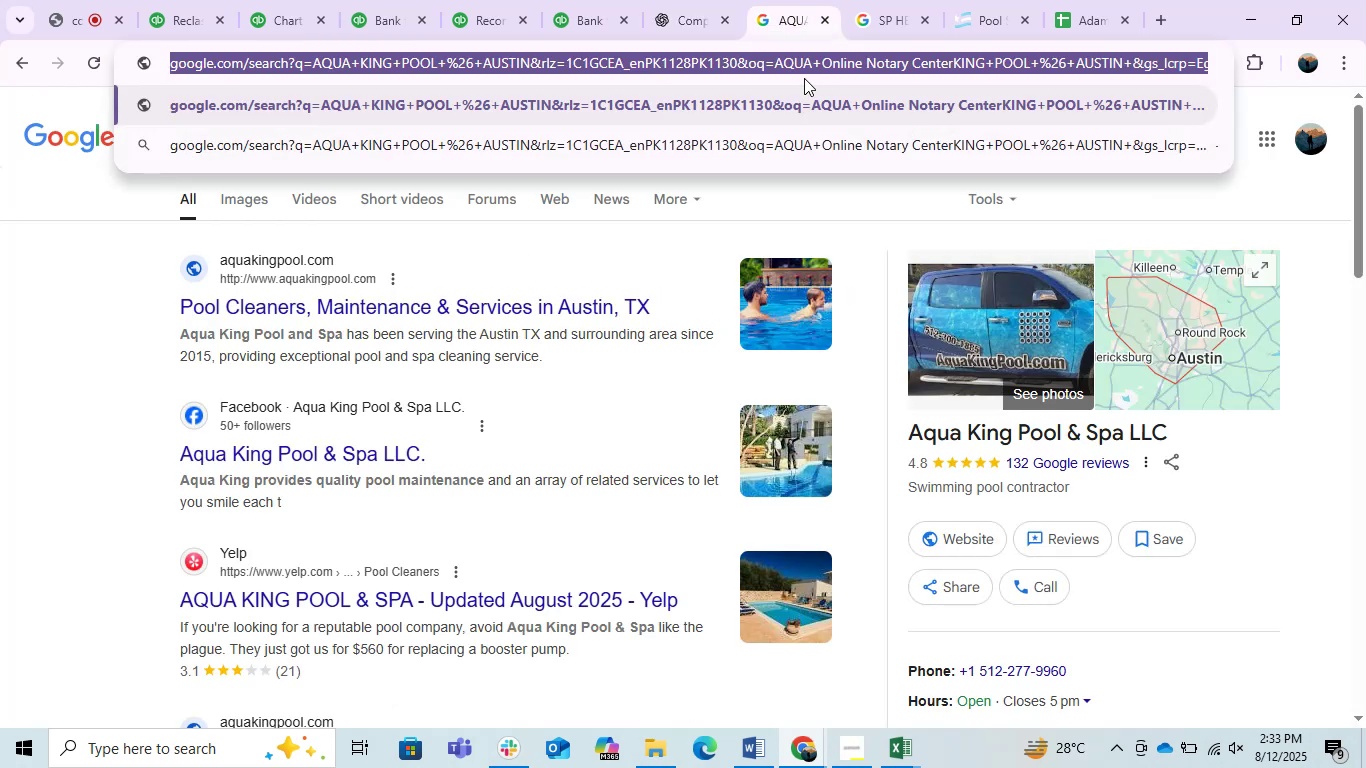 
key(Enter)
 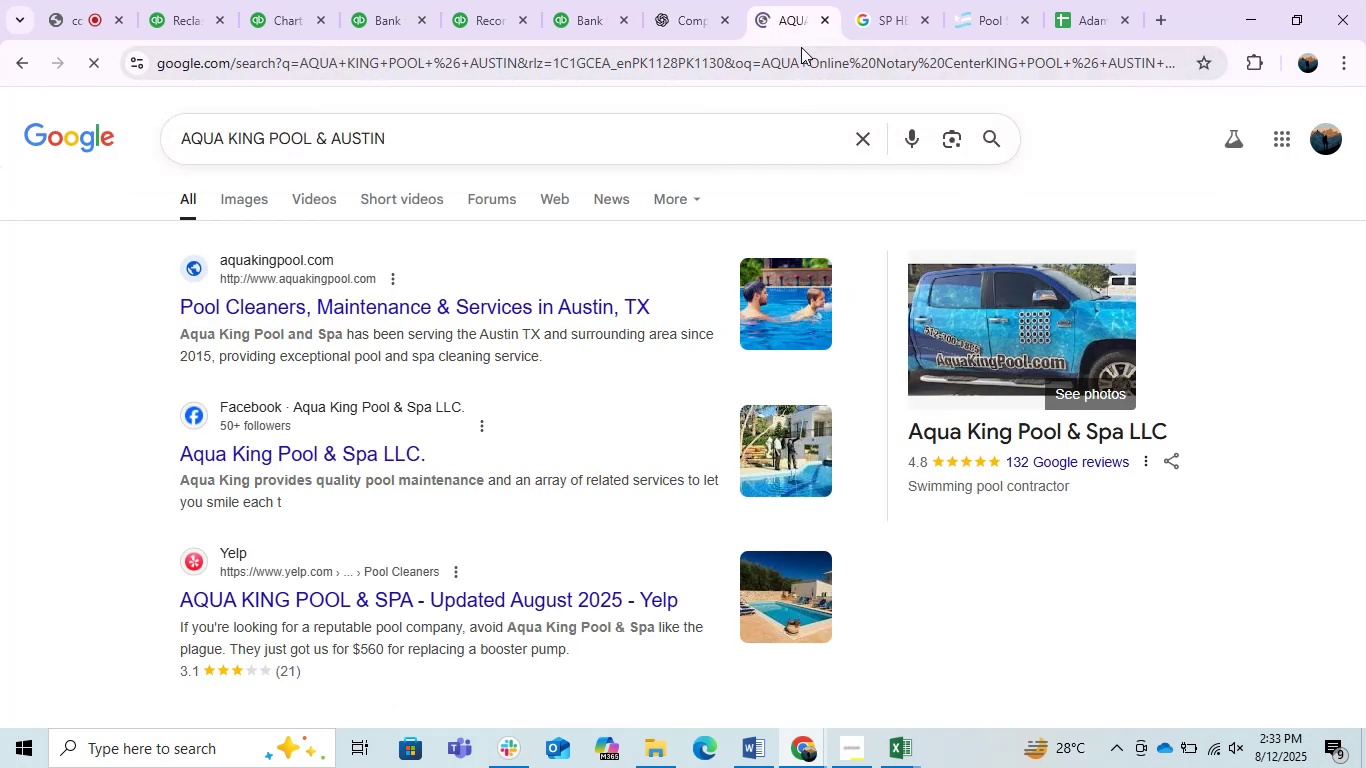 
left_click([793, 55])
 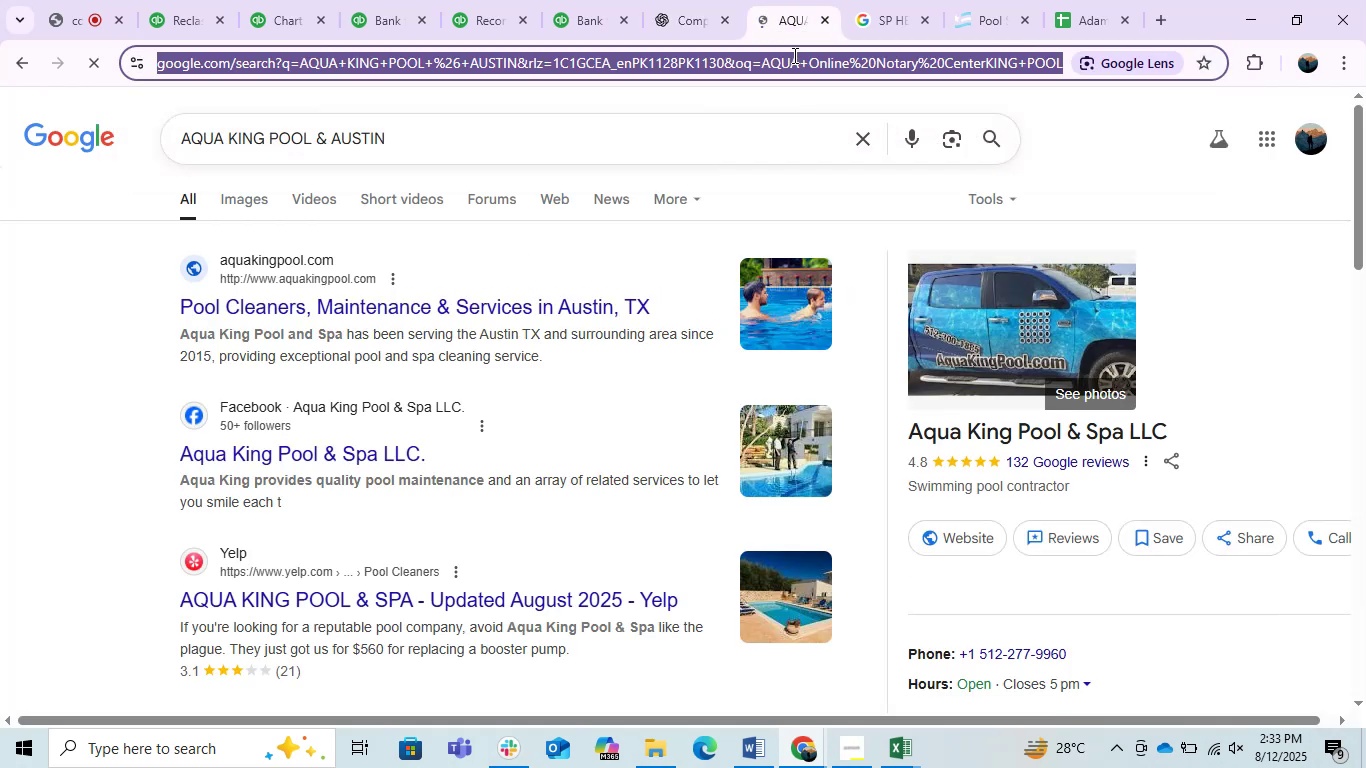 
key(Control+V)
 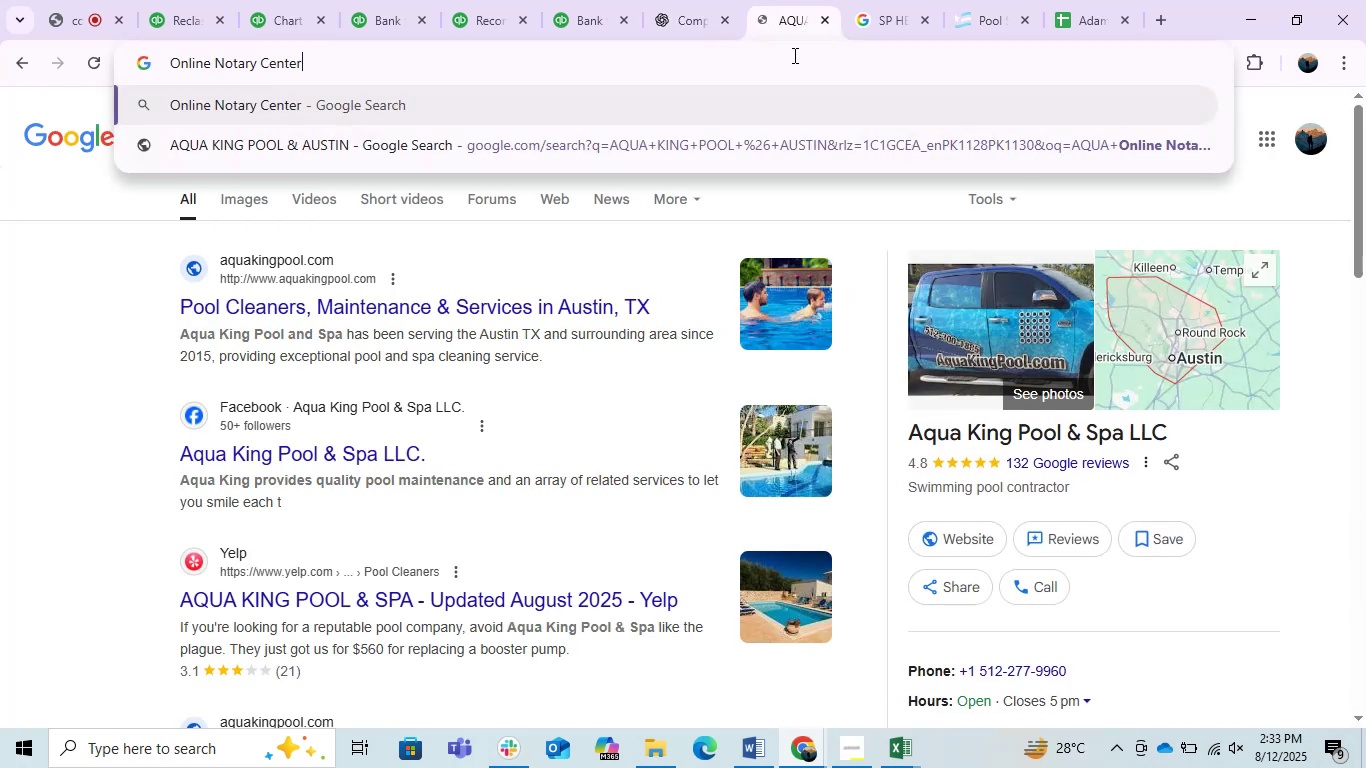 
key(Enter)
 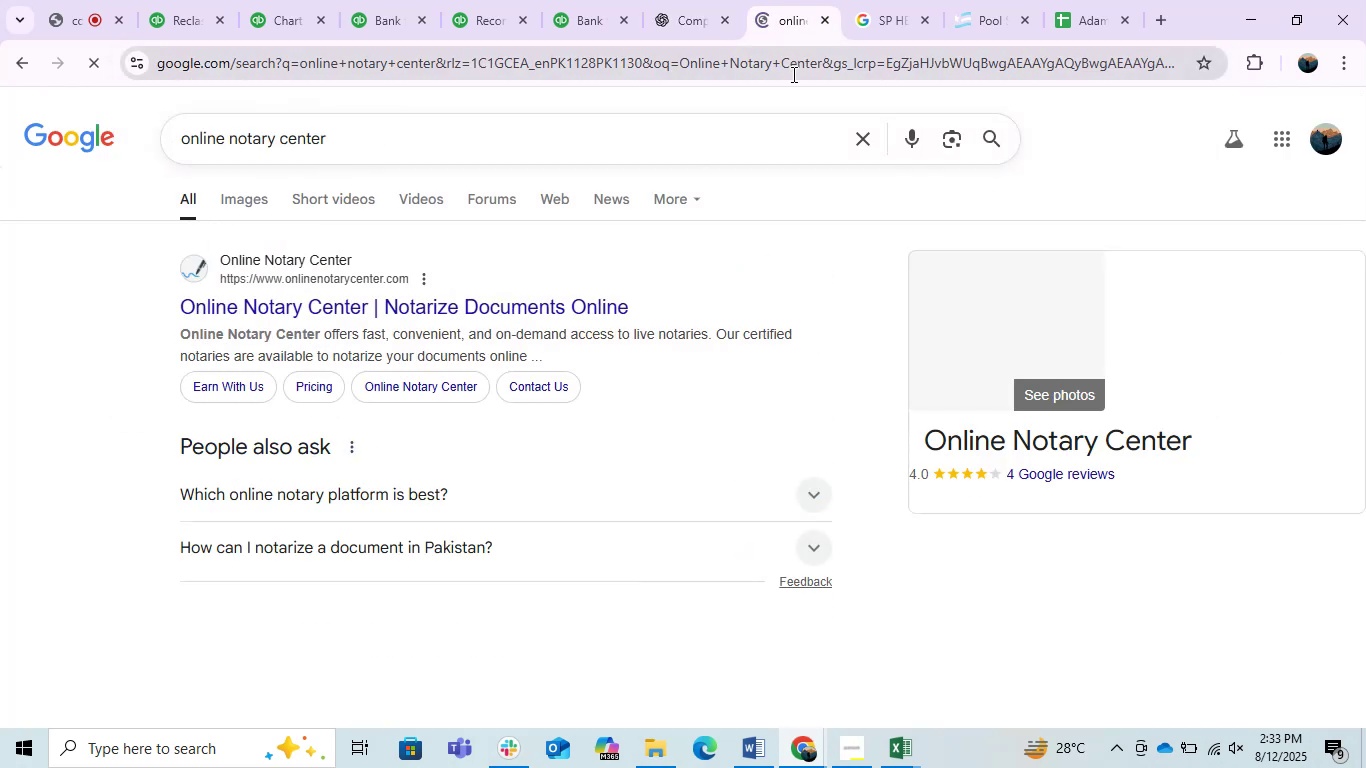 
left_click([792, 74])
 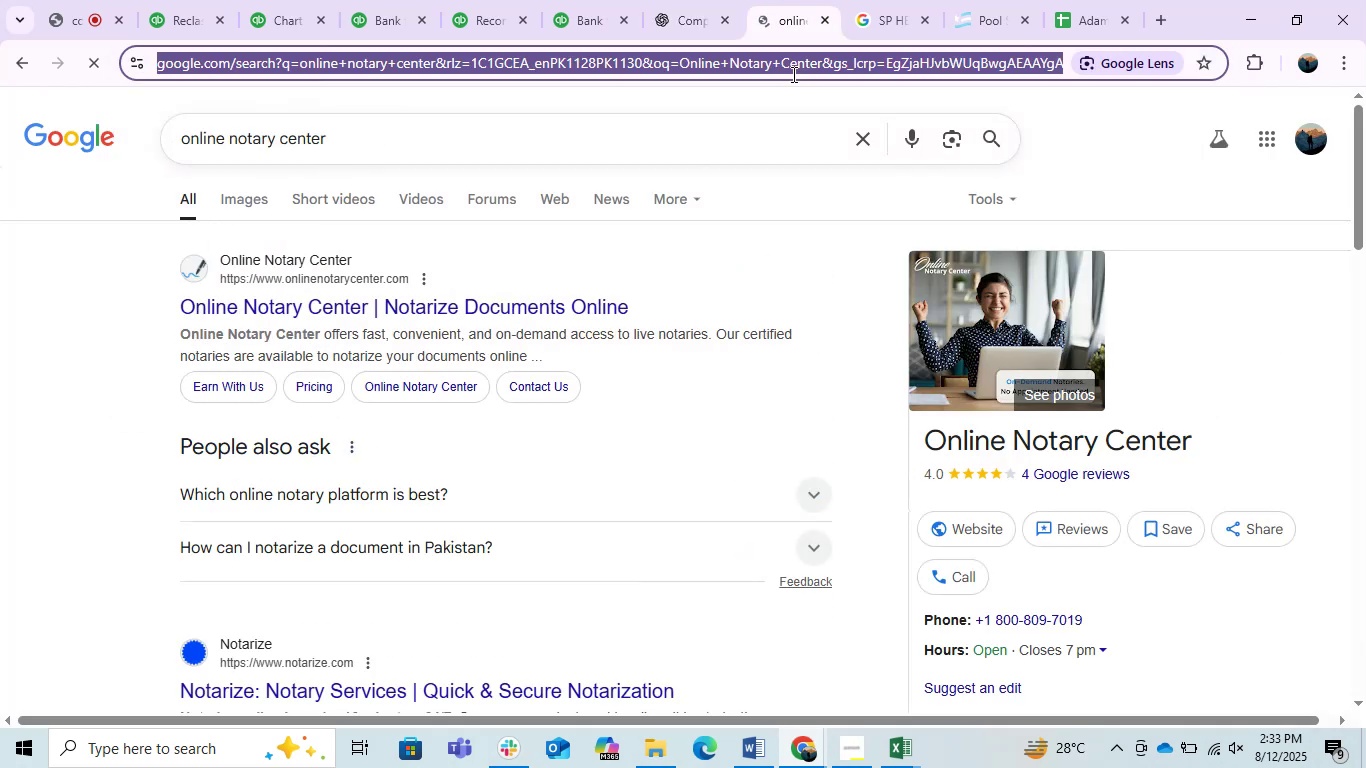 
key(Control+V)
 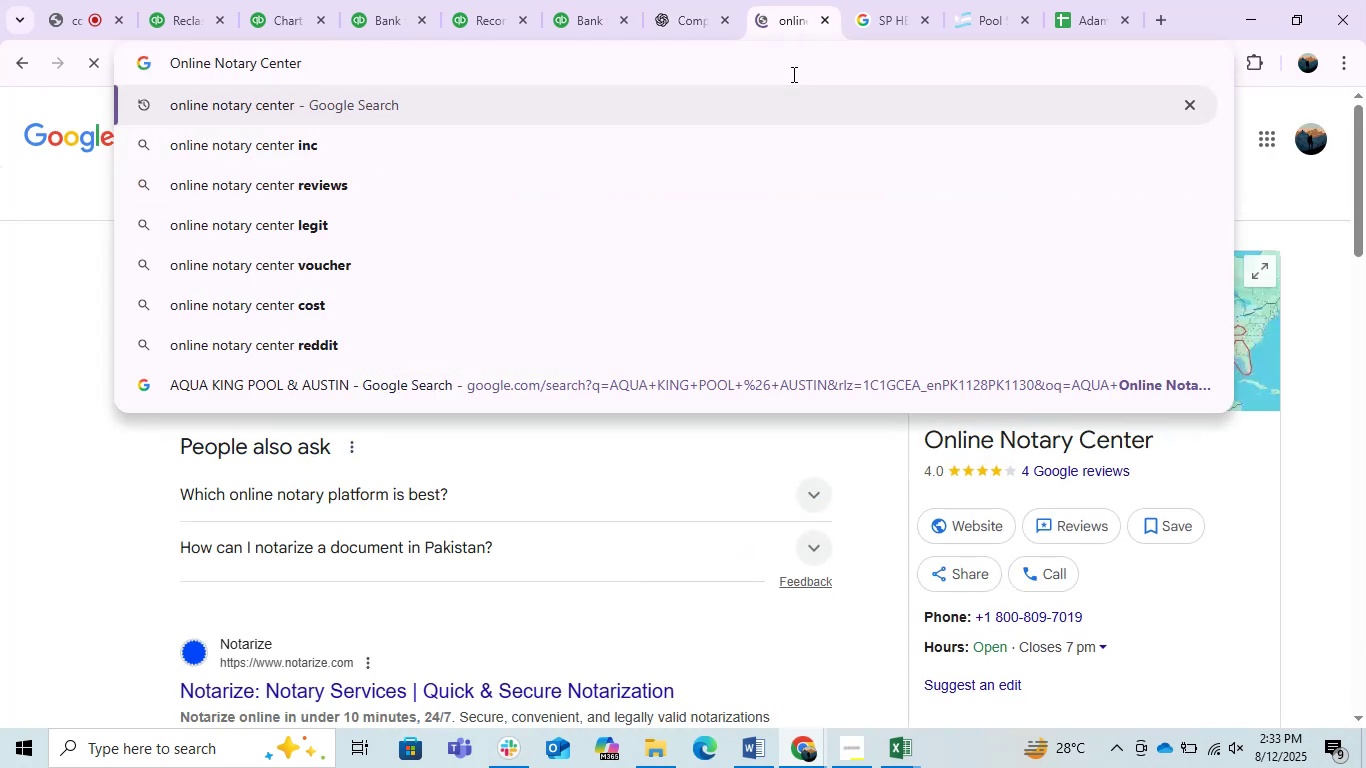 
key(Enter)
 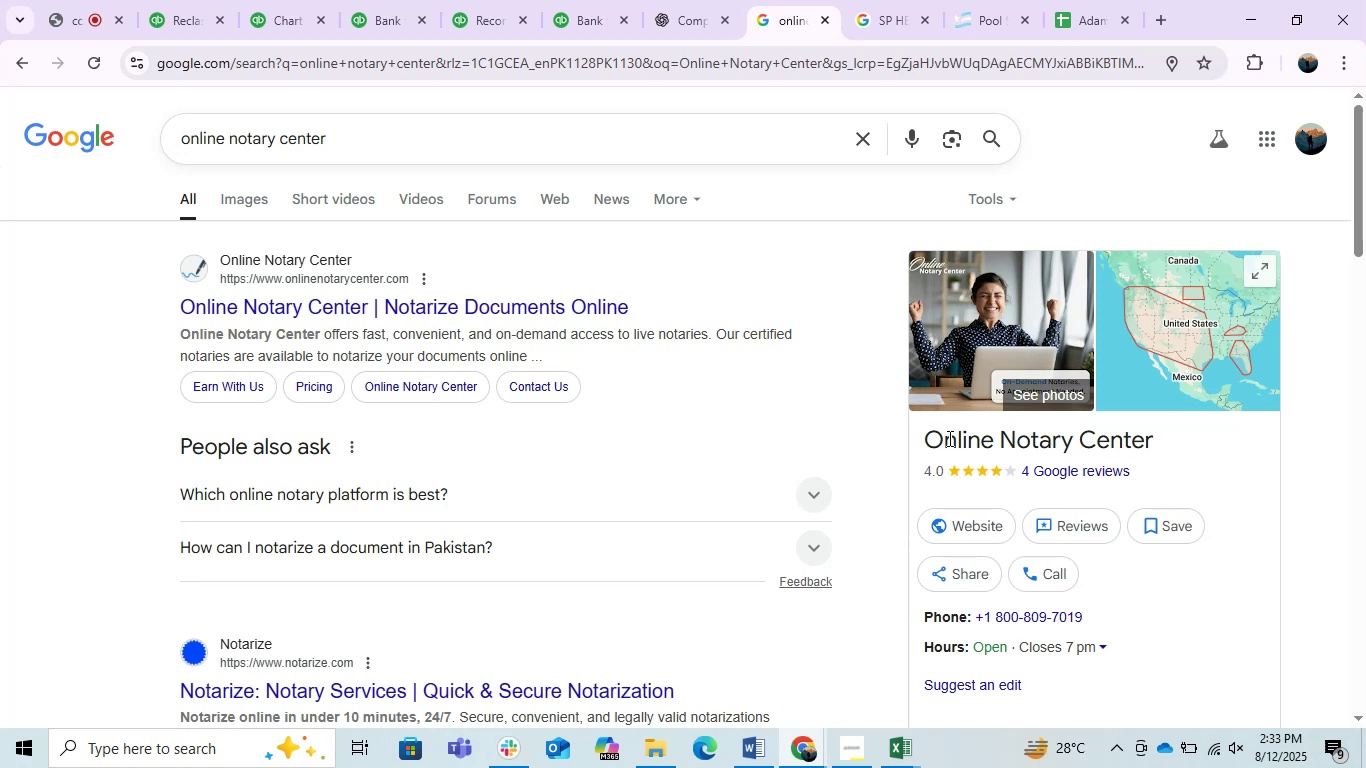 
wait(7.49)
 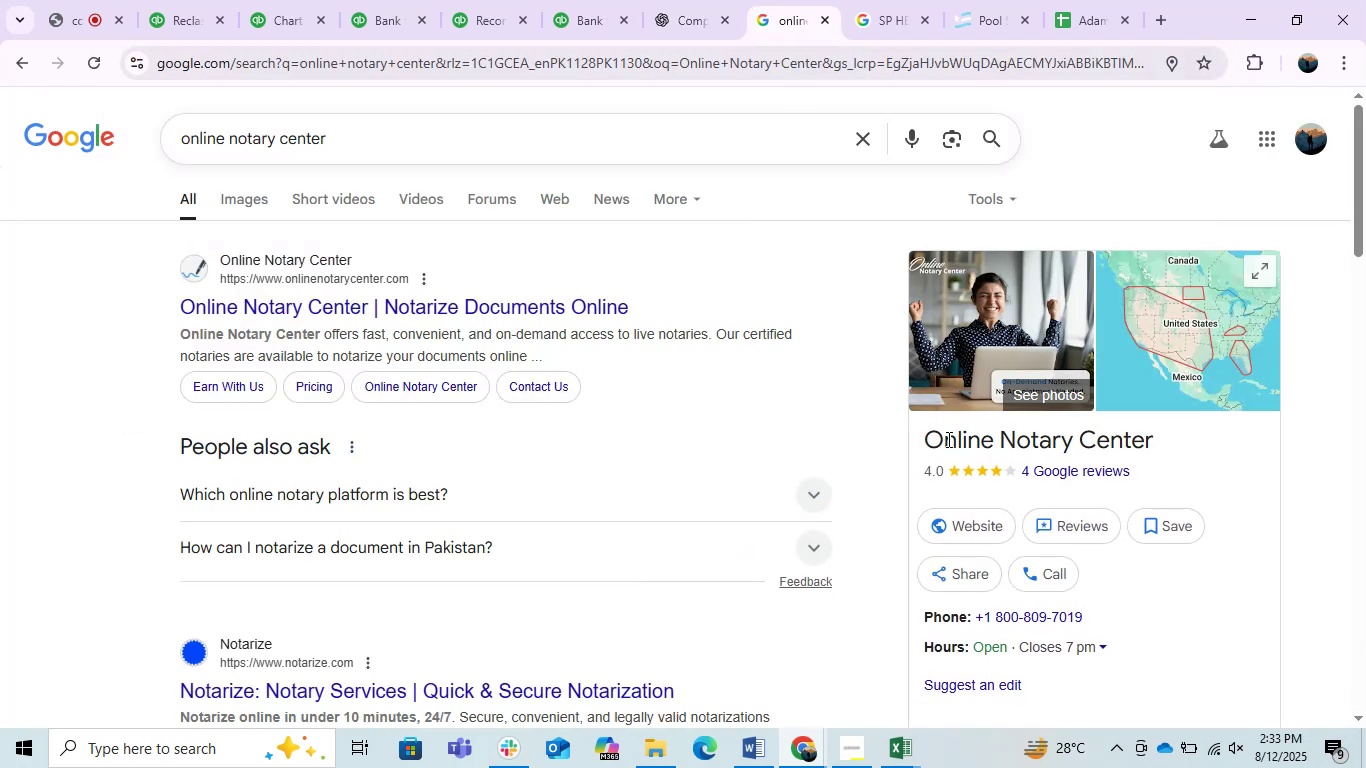 
left_click([267, 201])
 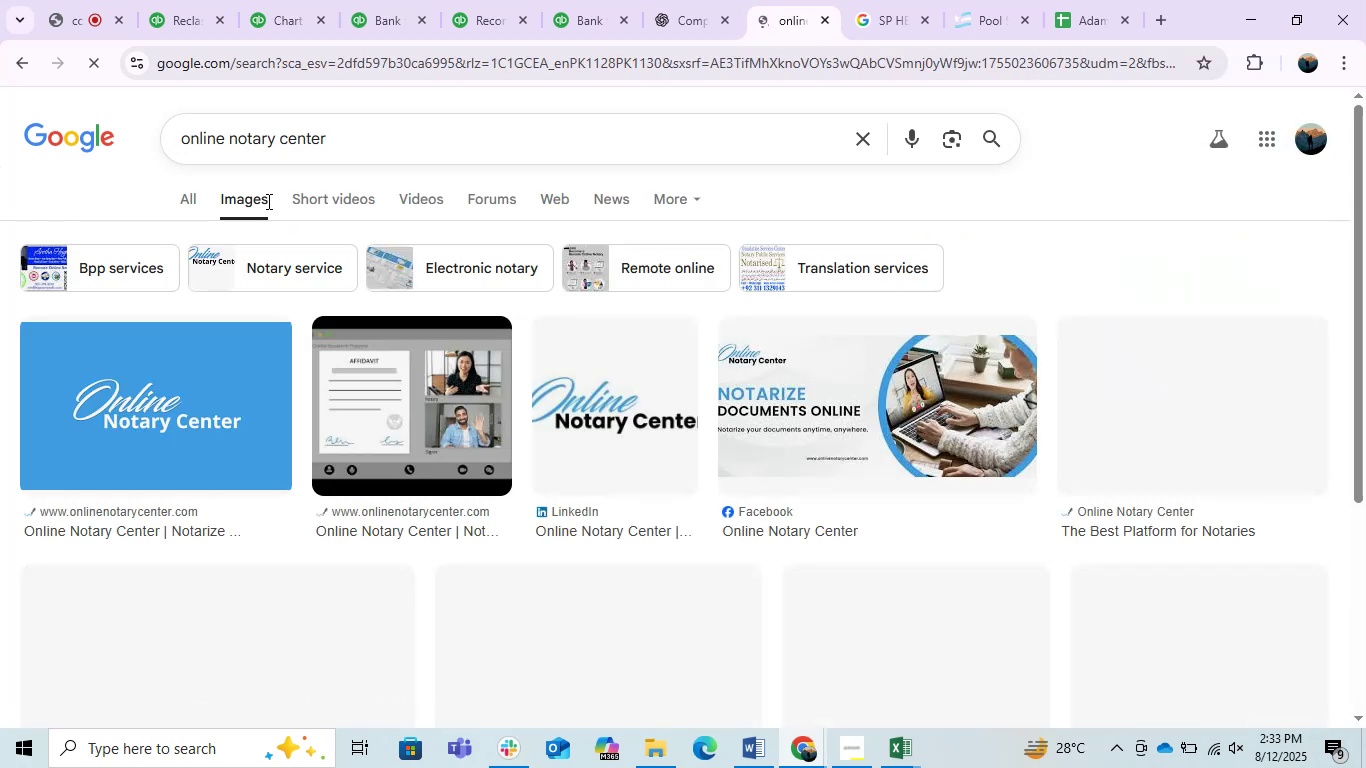 
scroll: coordinate [351, 486], scroll_direction: down, amount: 1.0
 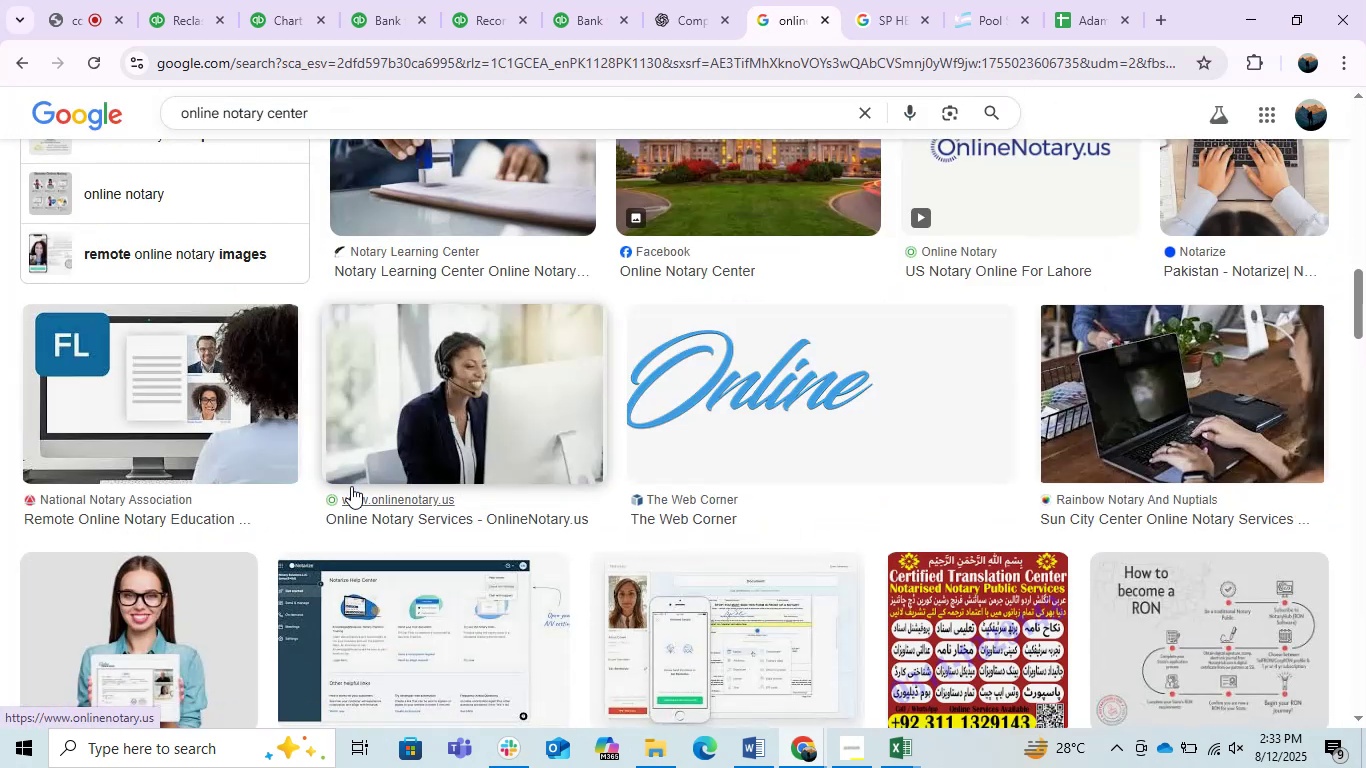 
scroll: coordinate [351, 486], scroll_direction: up, amount: 5.0
 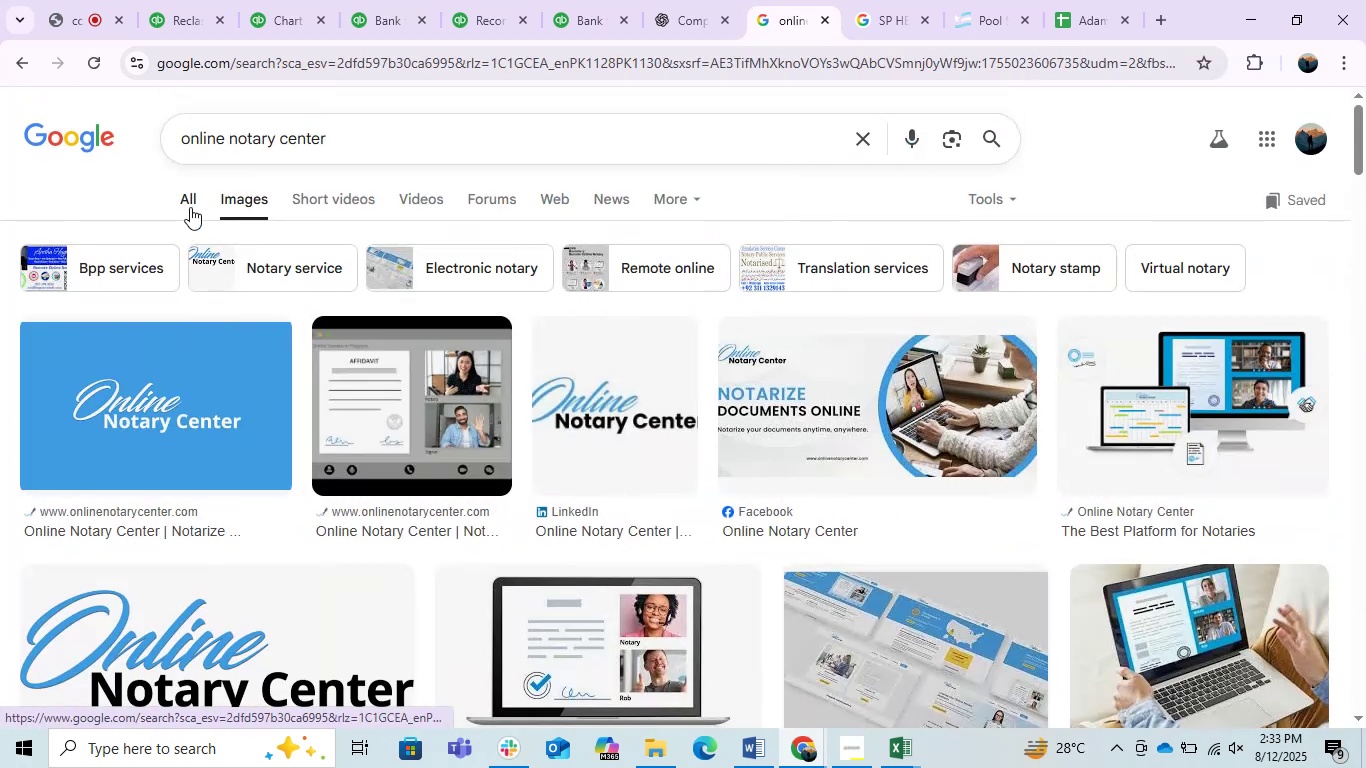 
left_click([191, 205])
 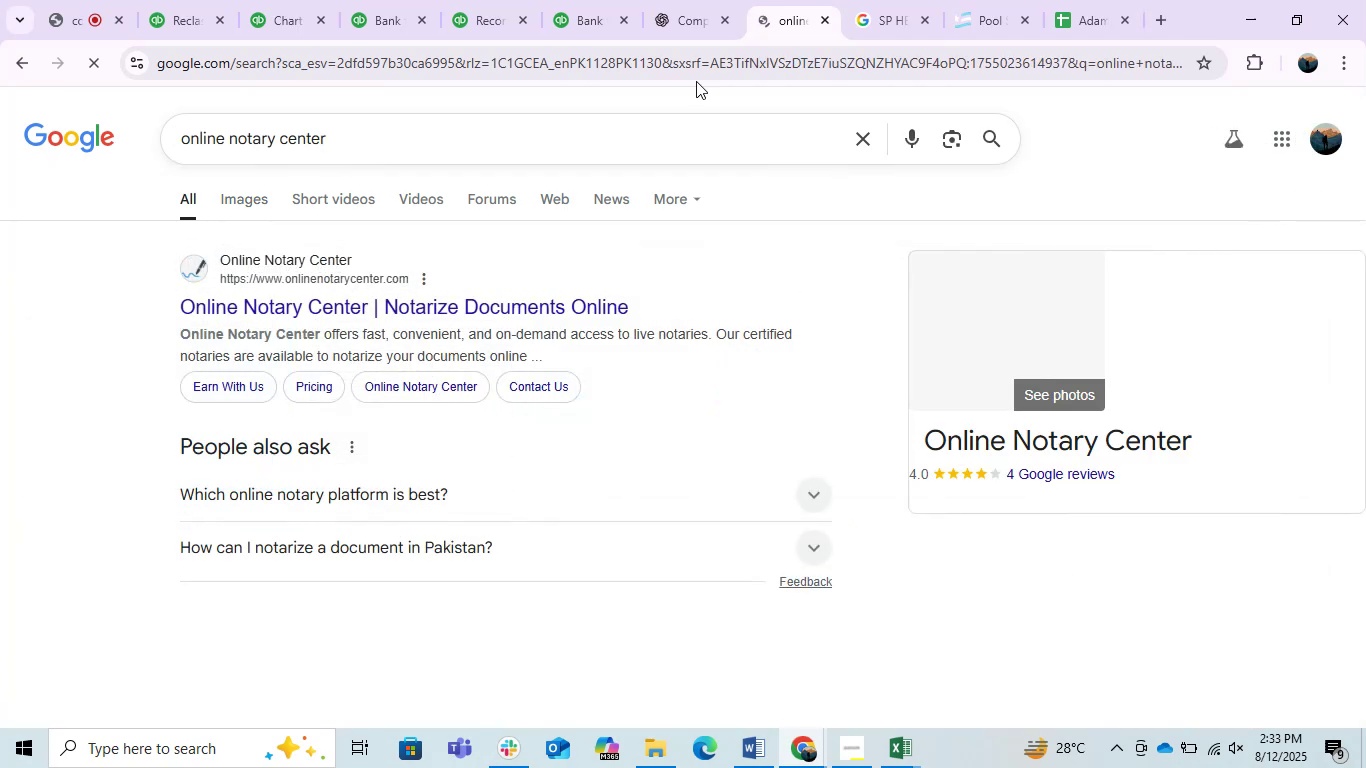 
left_click([586, 0])
 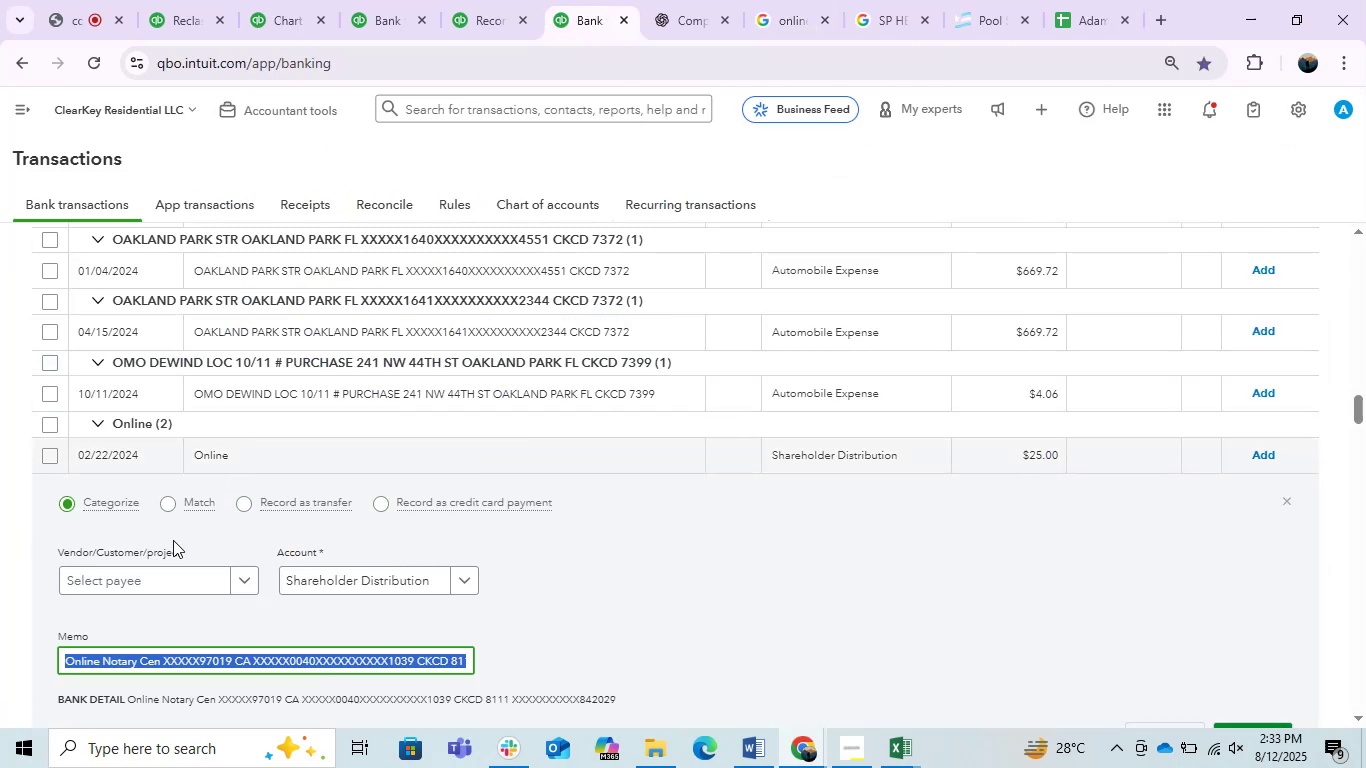 
left_click([157, 590])
 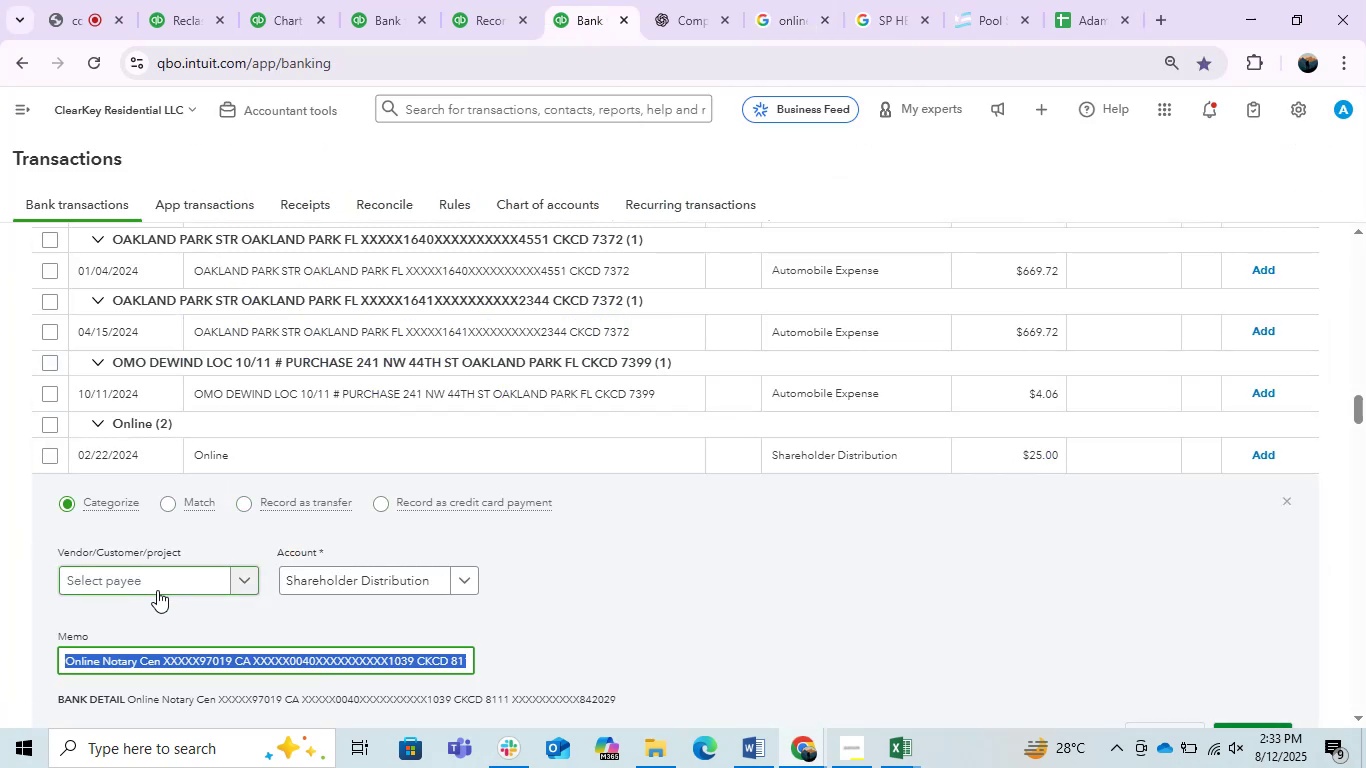 
key(Control+V)
 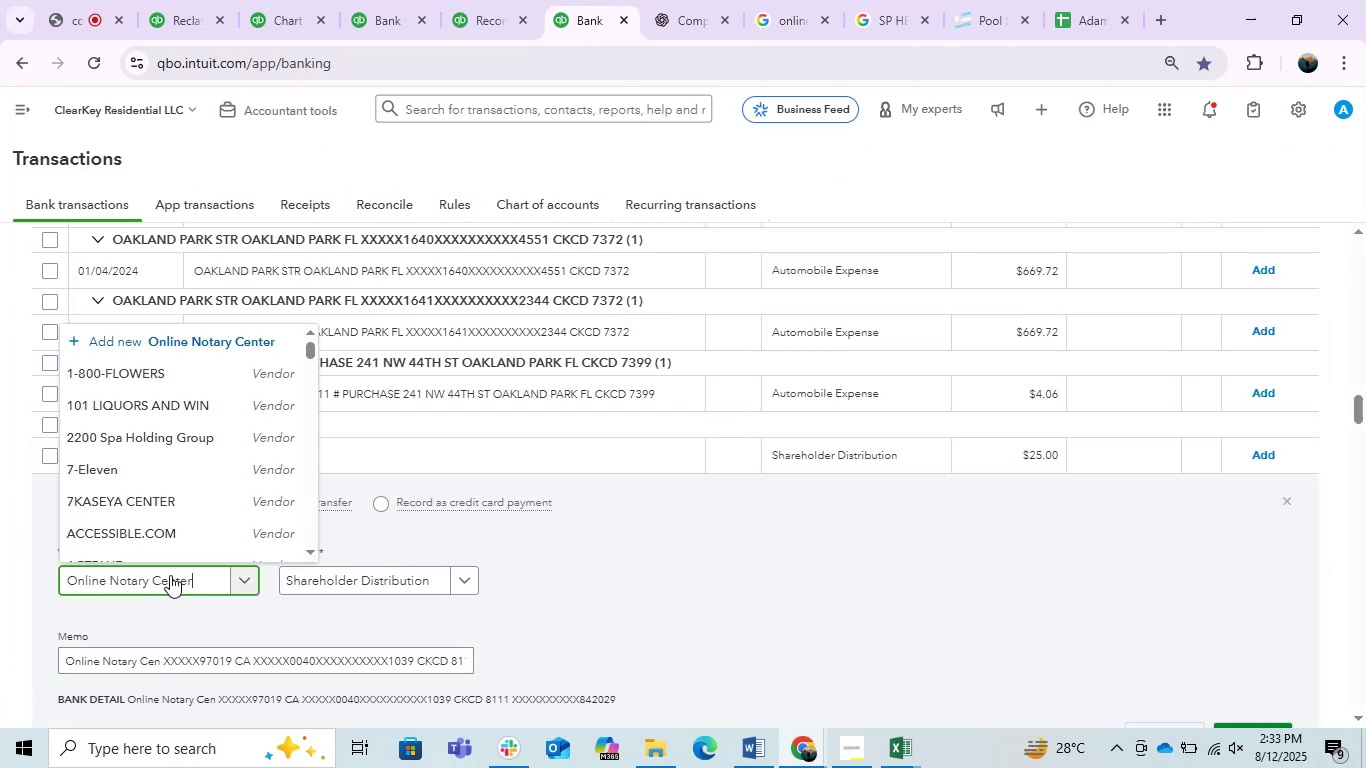 
mouse_move([264, 589])
 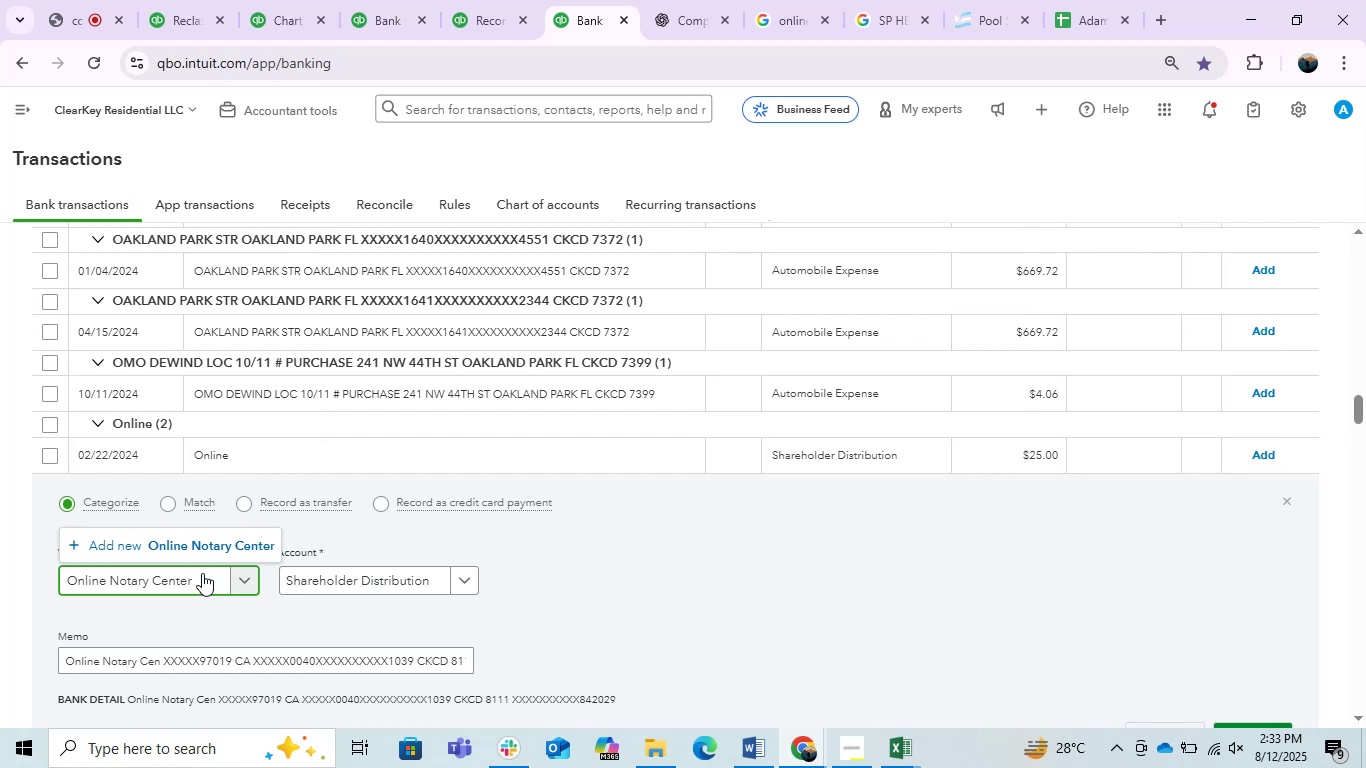 
left_click([185, 545])
 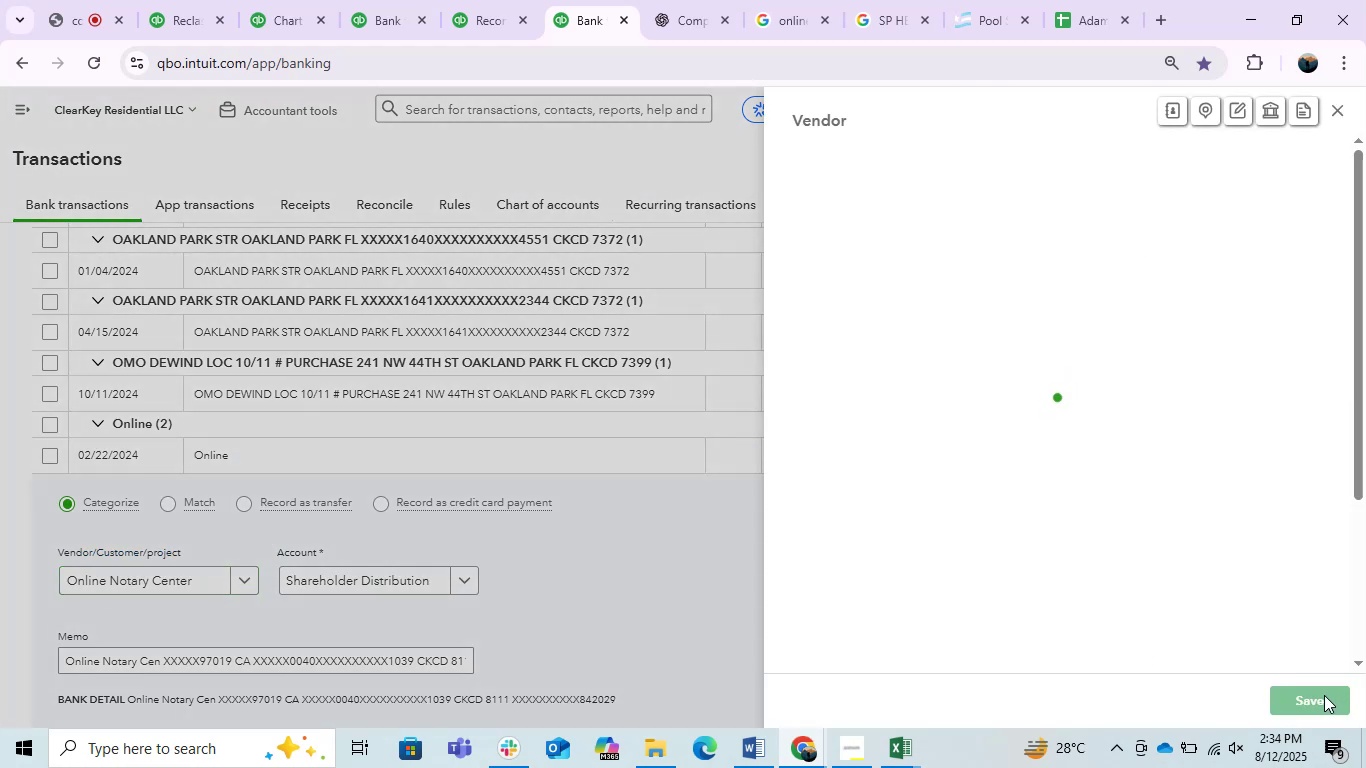 
left_click([1324, 695])
 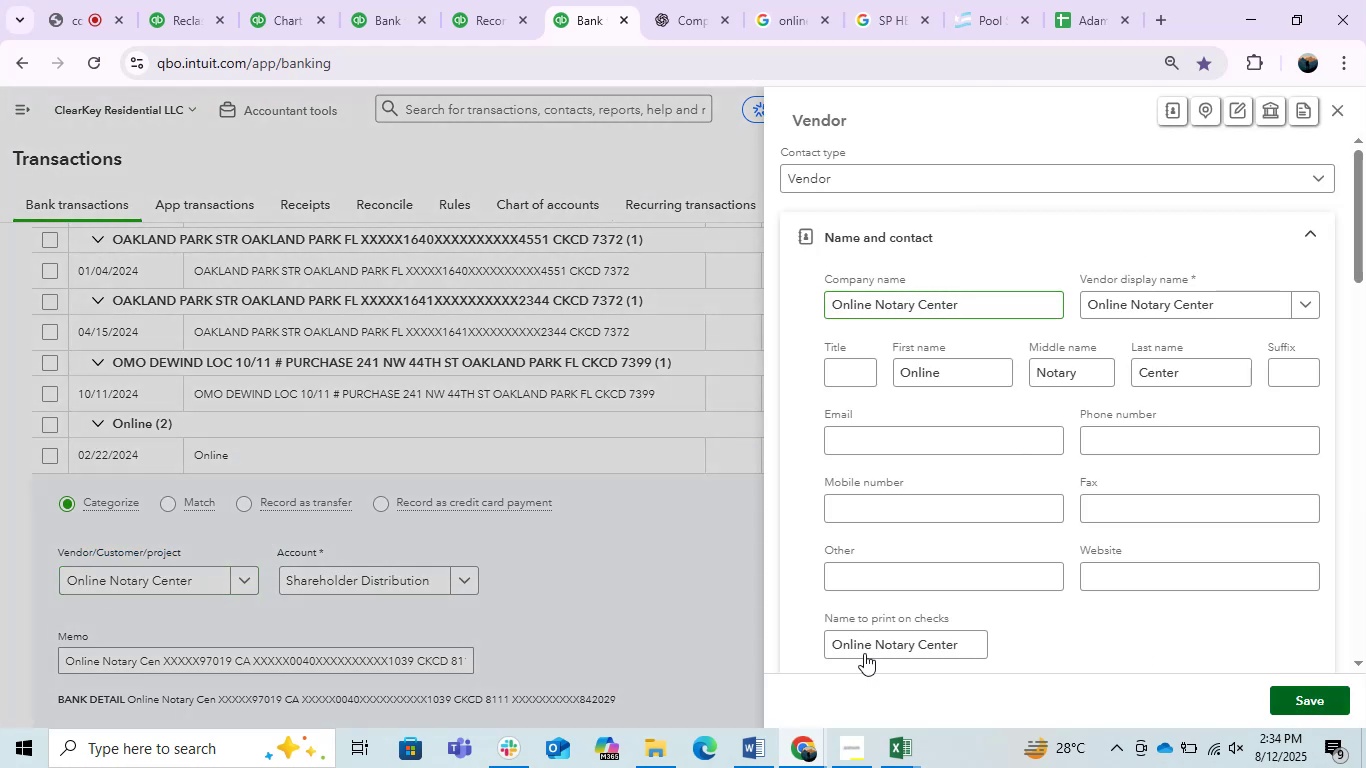 
mouse_move([468, 586])
 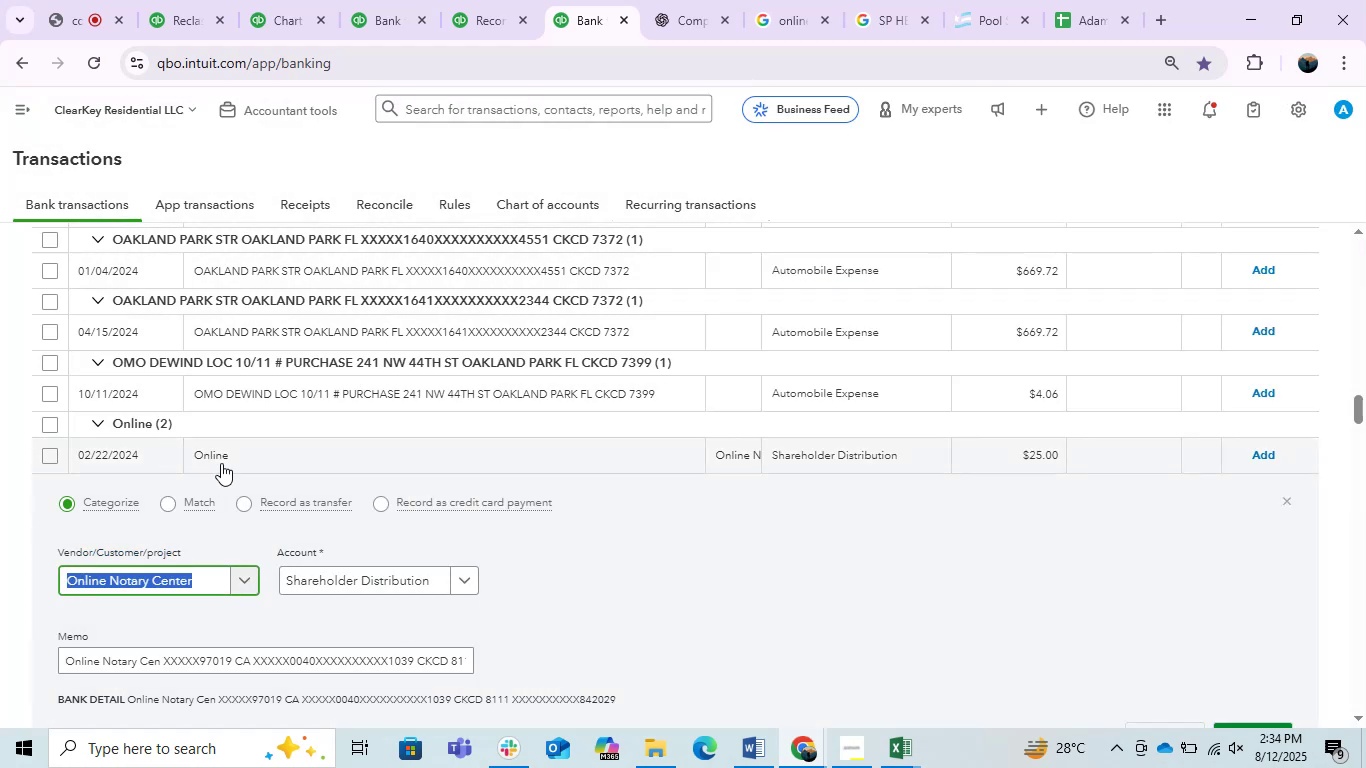 
left_click([221, 463])
 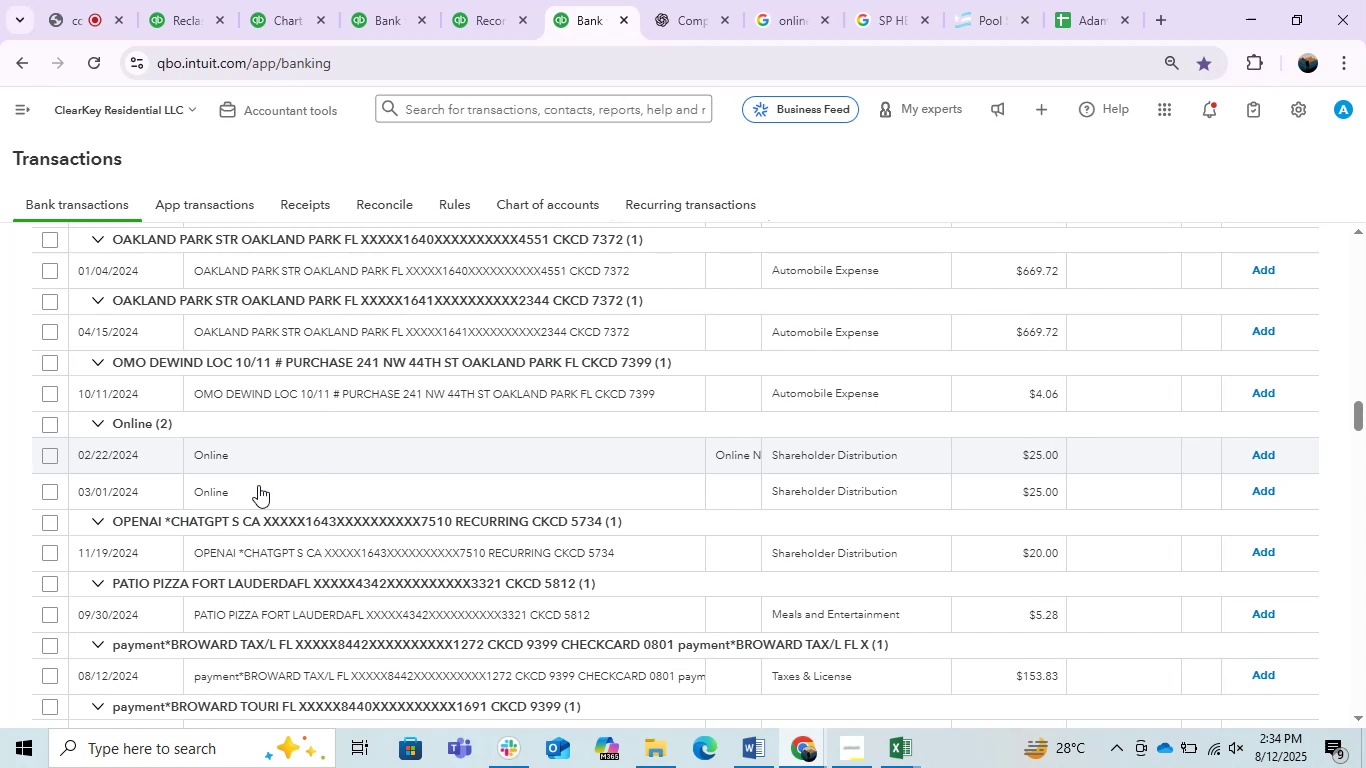 
left_click([263, 496])
 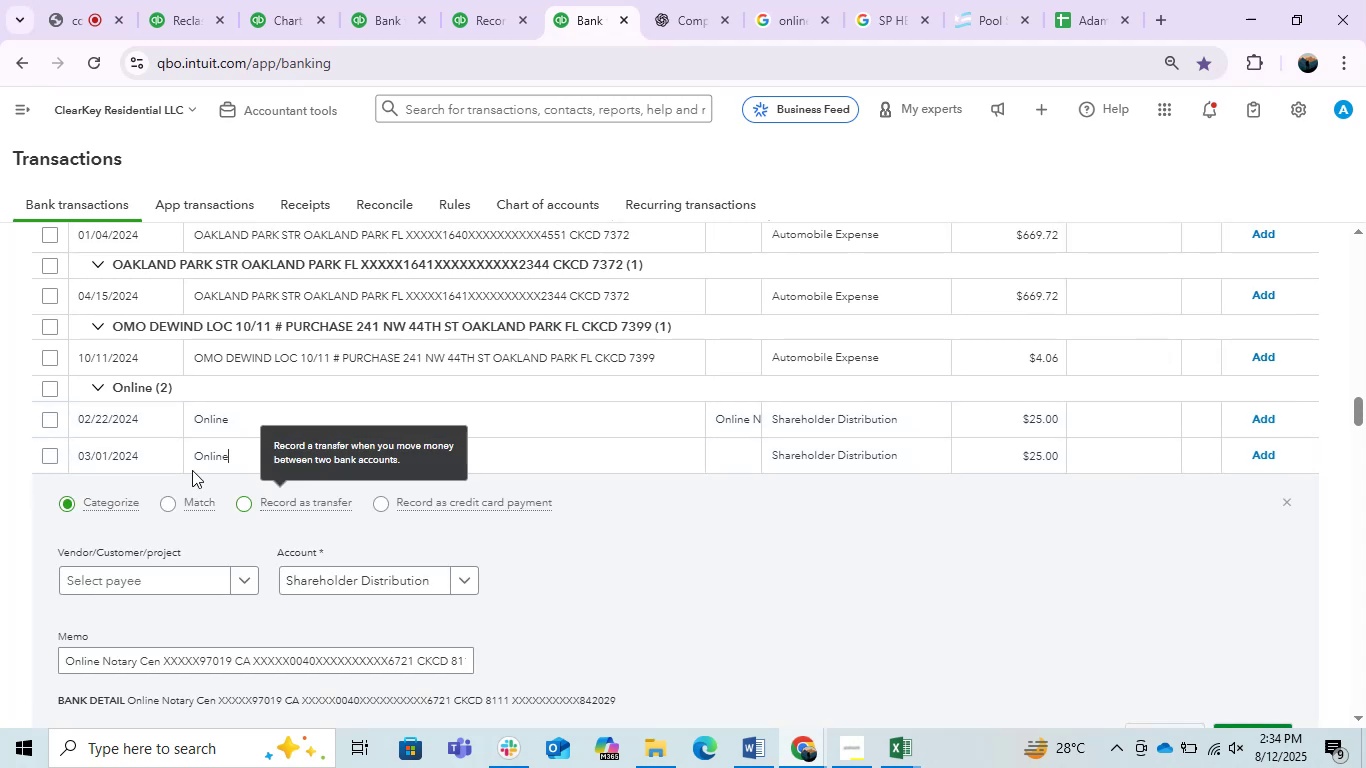 
left_click([50, 382])
 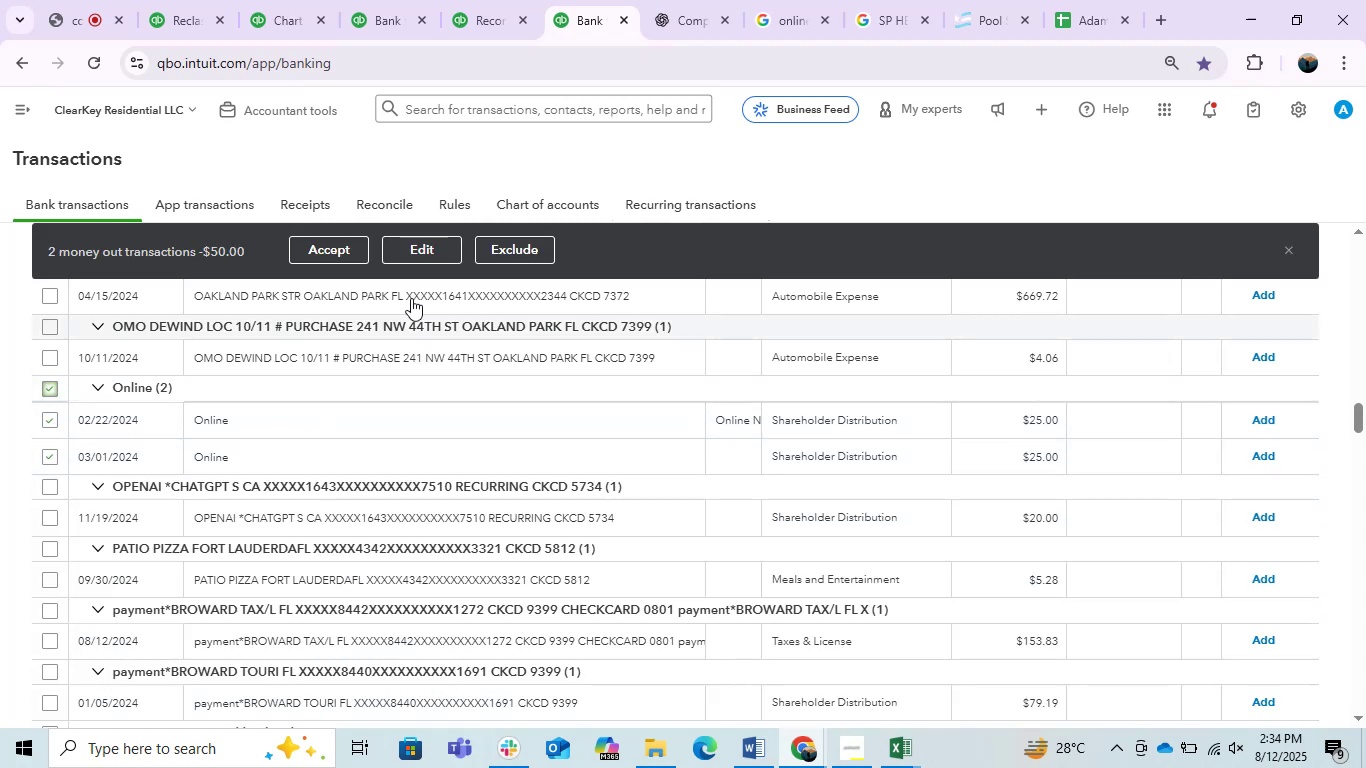 
left_click([423, 245])
 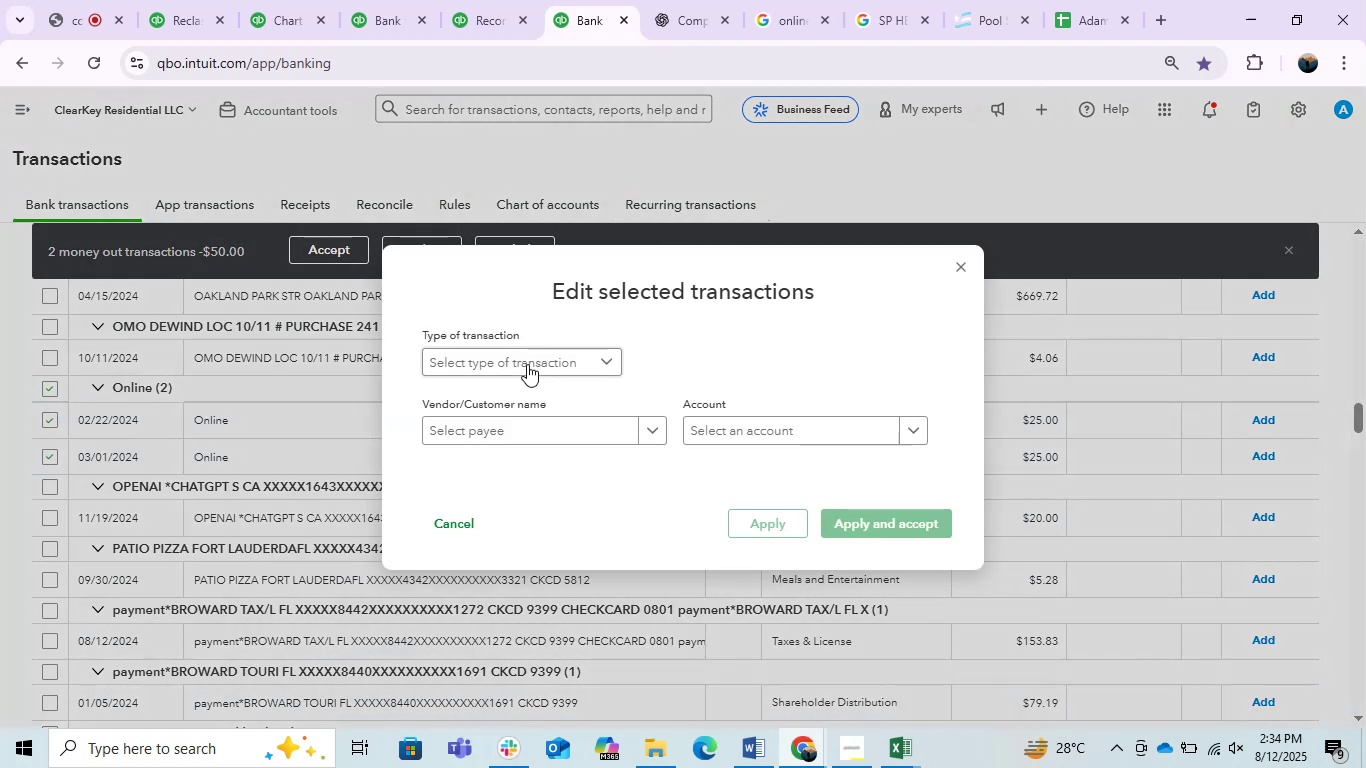 
left_click([500, 435])
 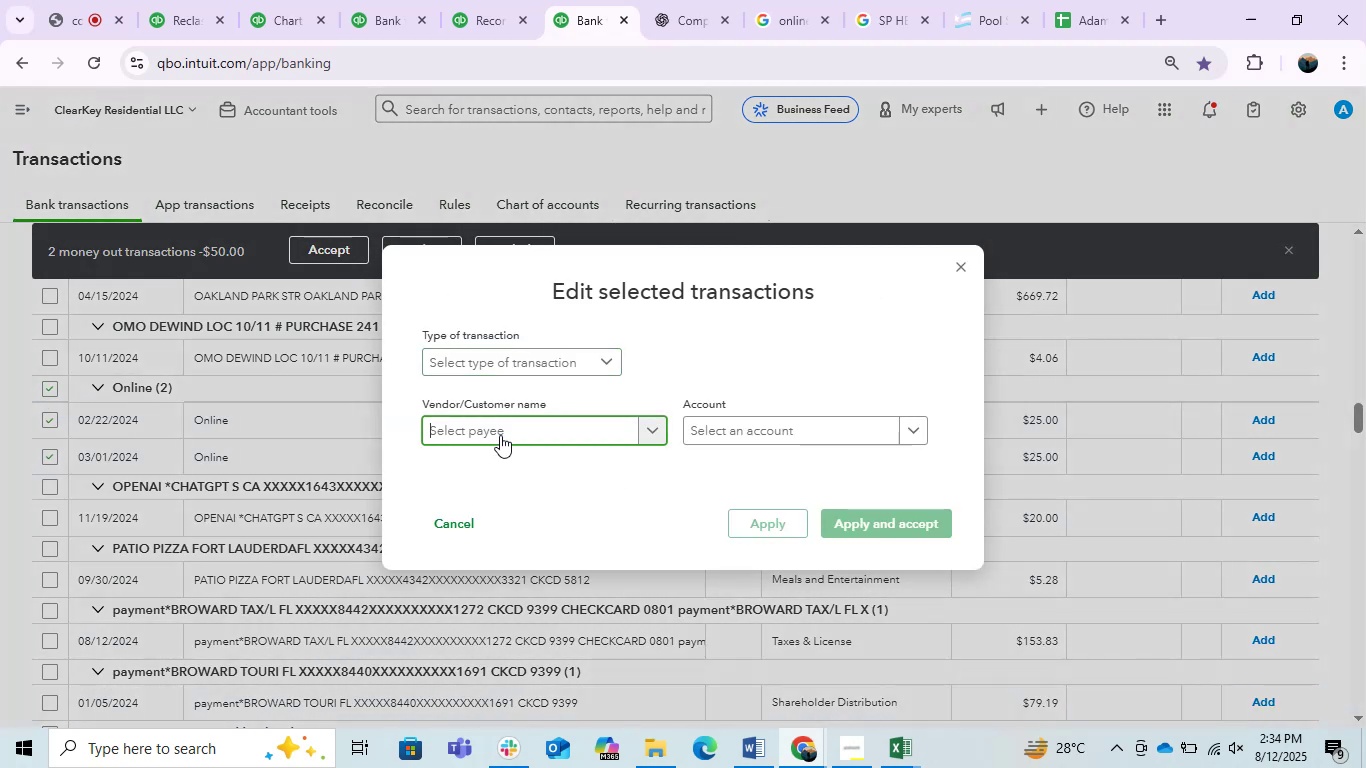 
key(Control+V)
 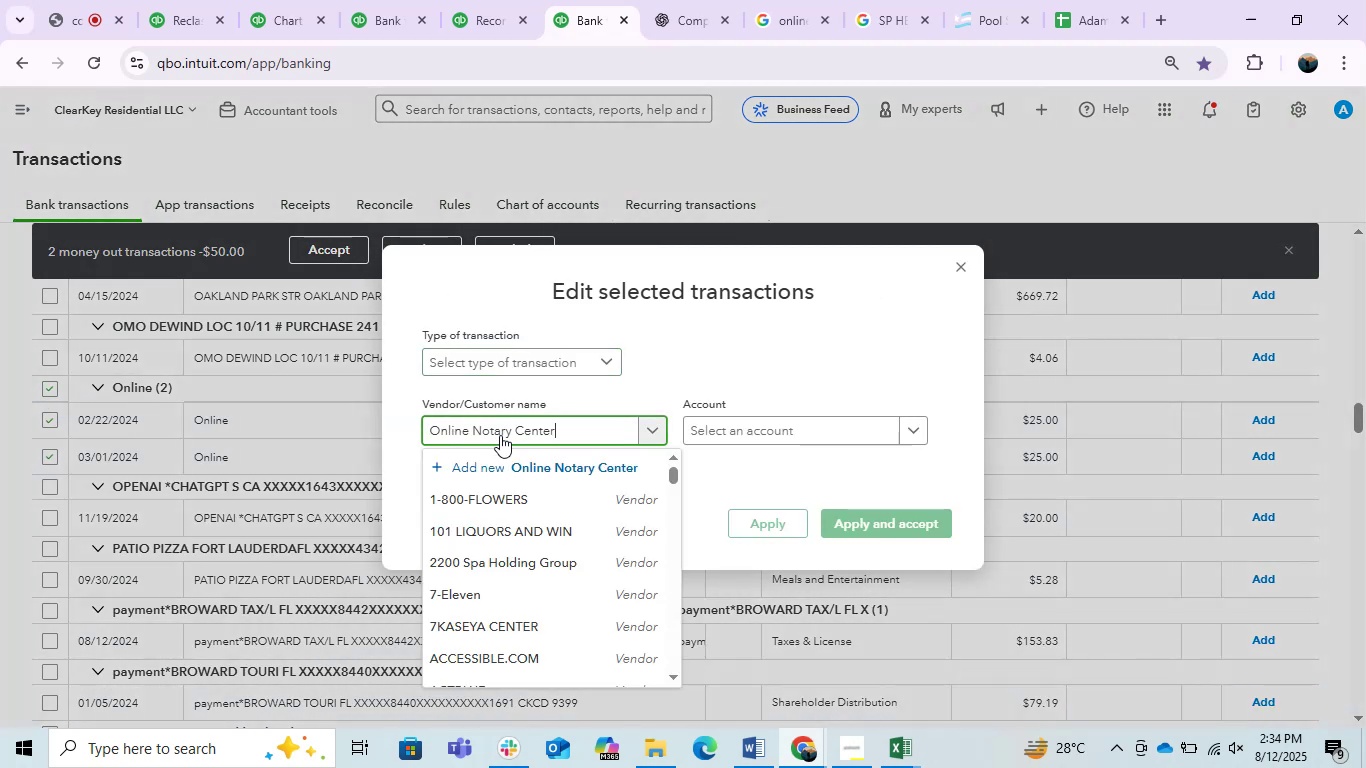 
mouse_move([557, 490])
 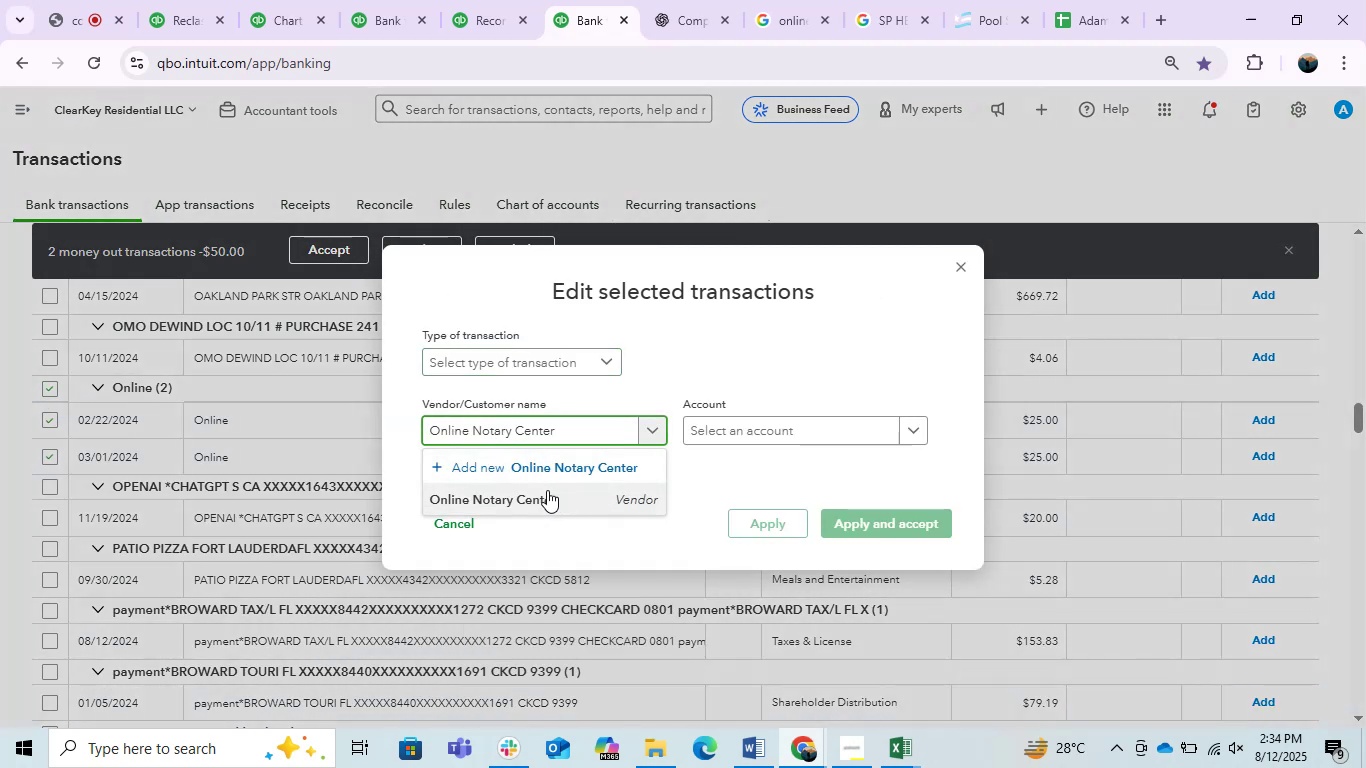 
left_click([547, 490])
 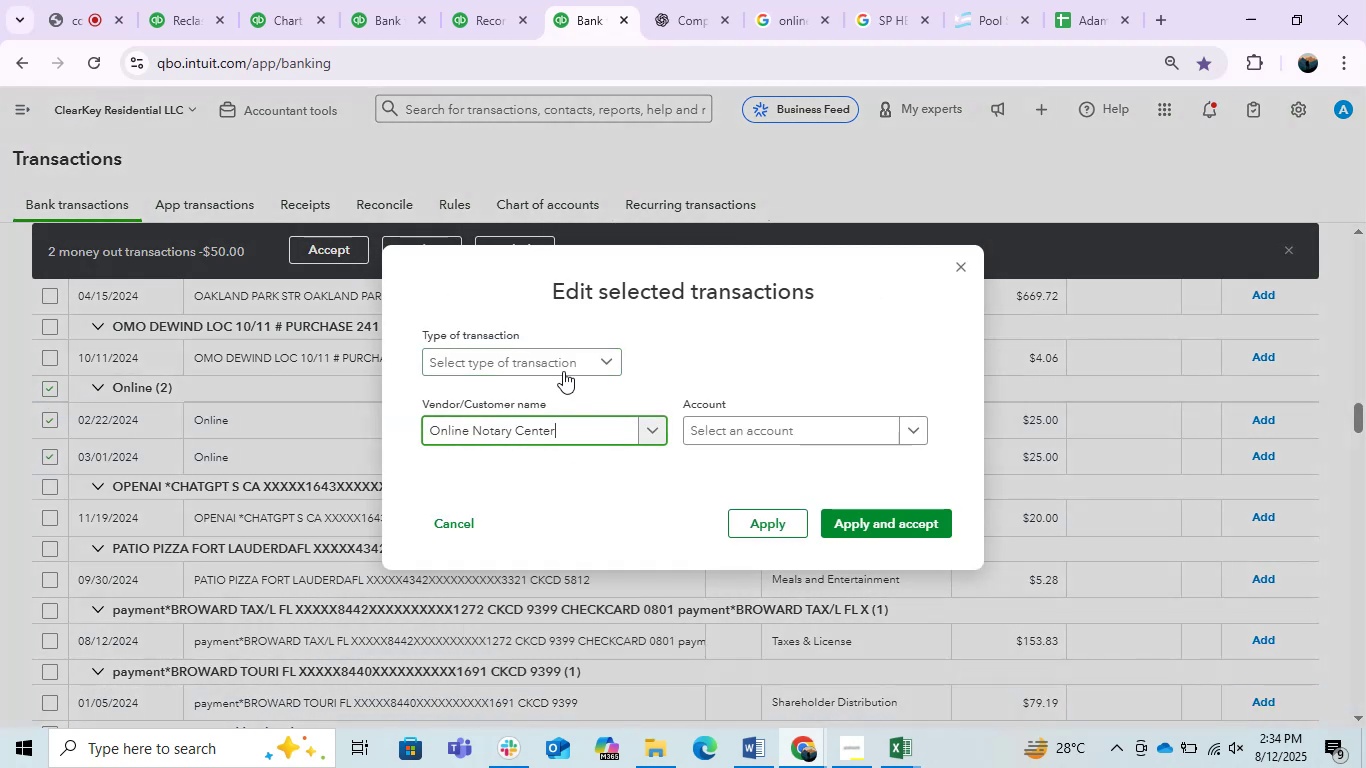 
left_click([564, 365])
 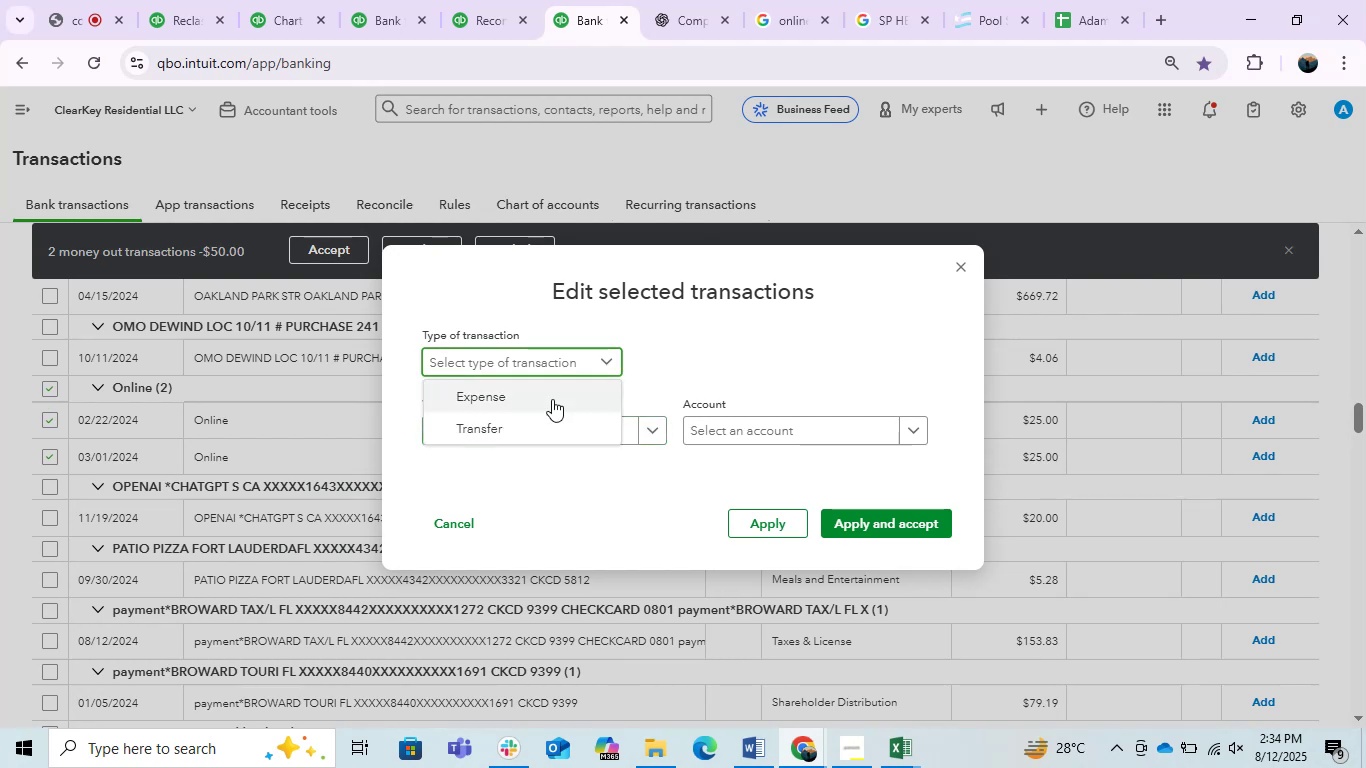 
left_click([551, 399])
 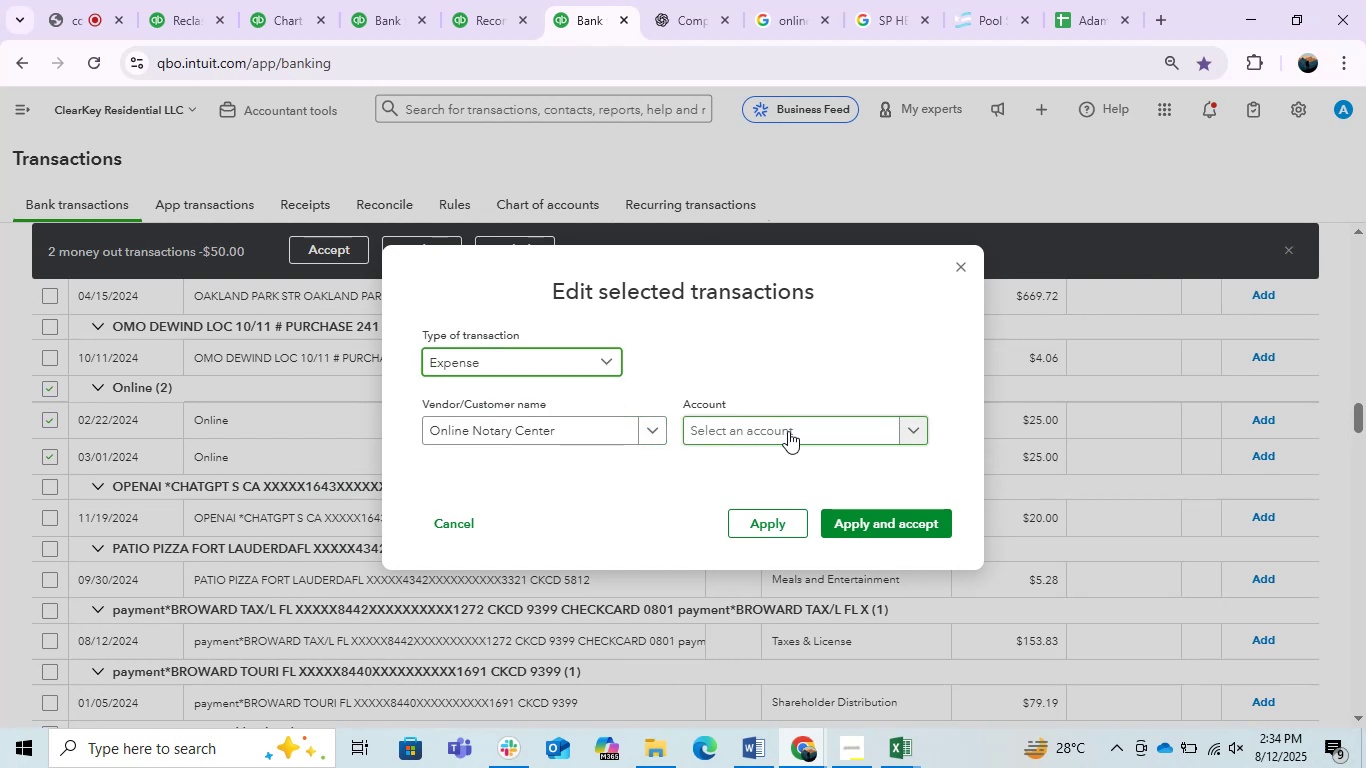 
left_click([788, 431])
 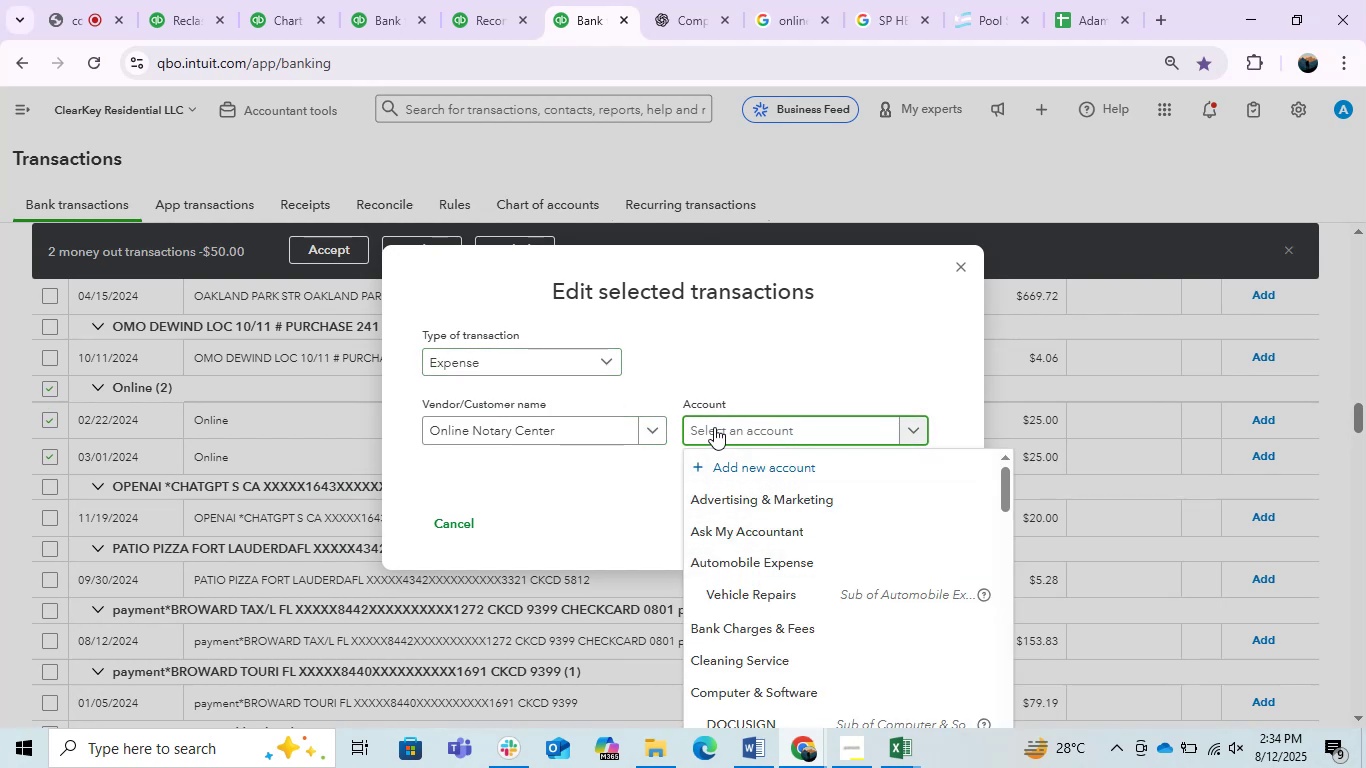 
wait(5.06)
 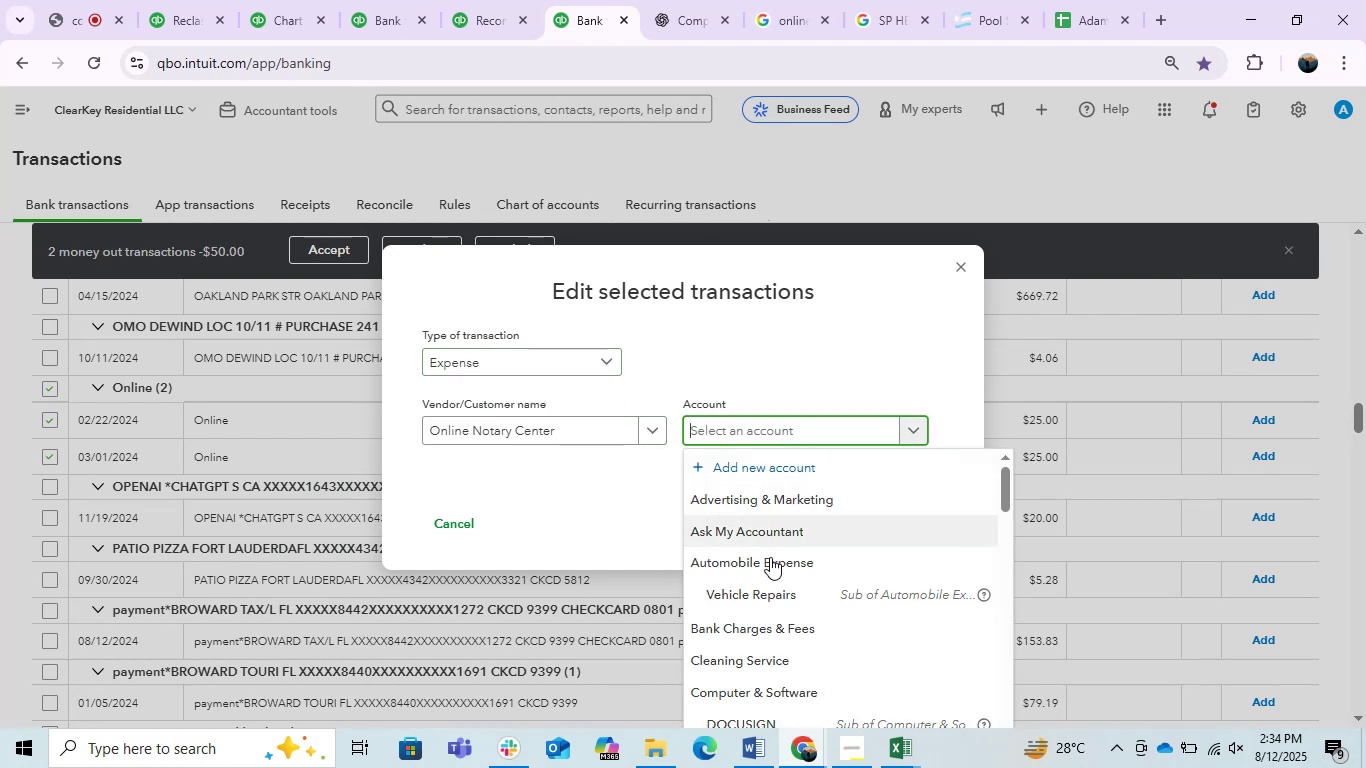 
type(leg)
 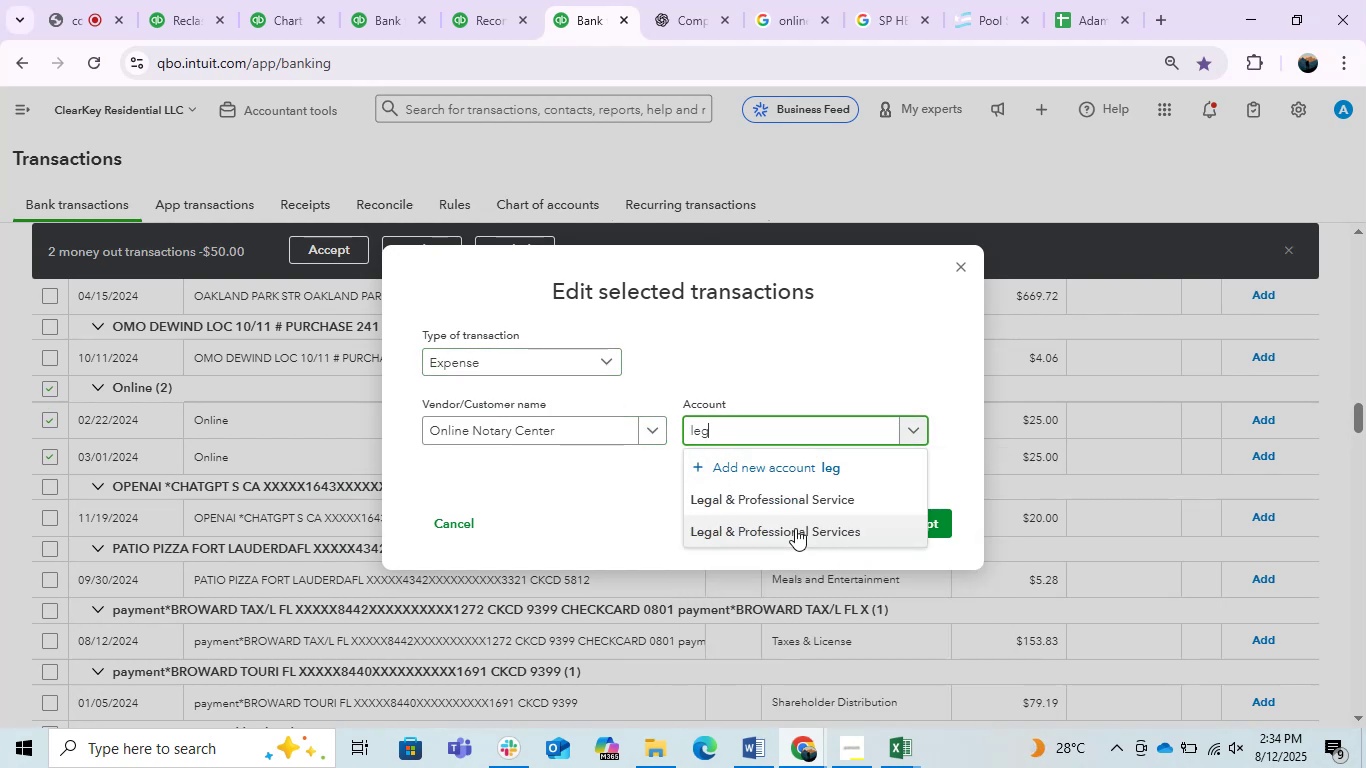 
left_click([795, 528])
 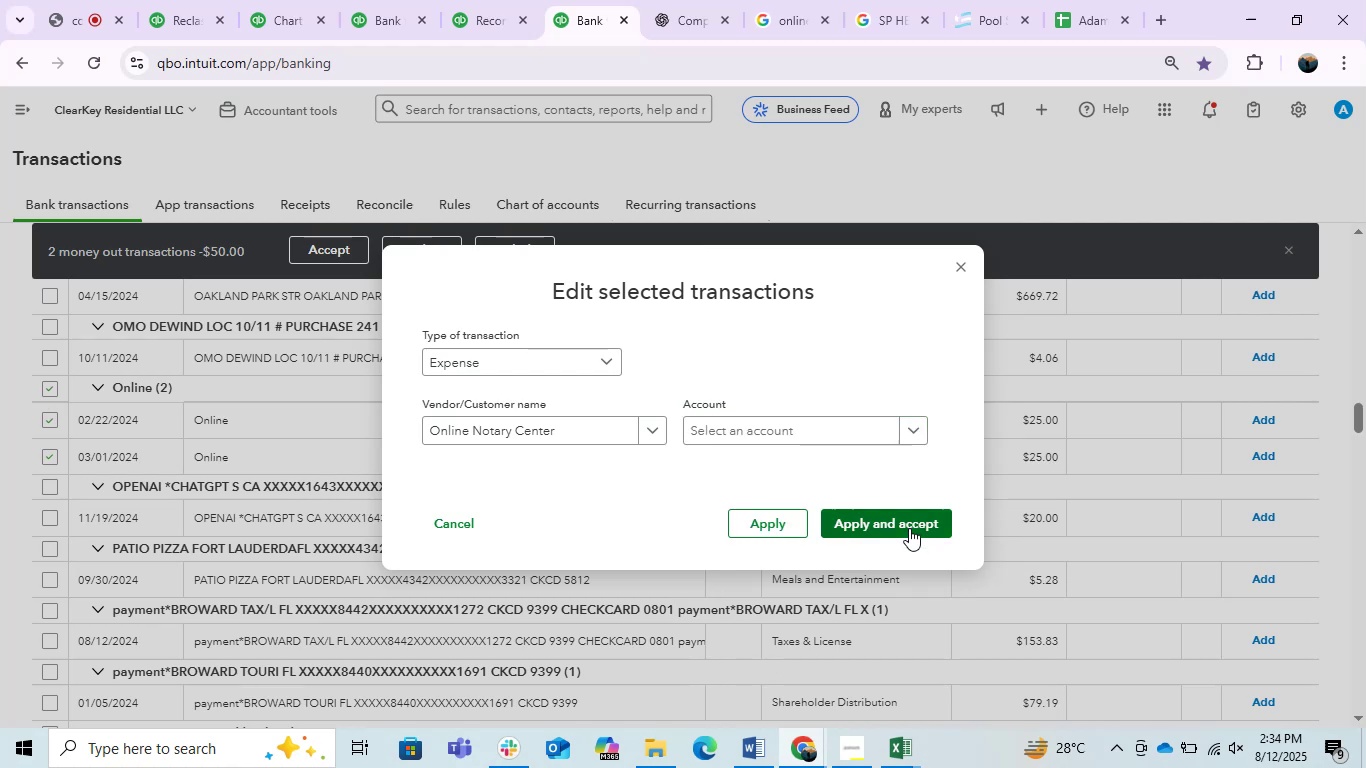 
left_click([909, 528])
 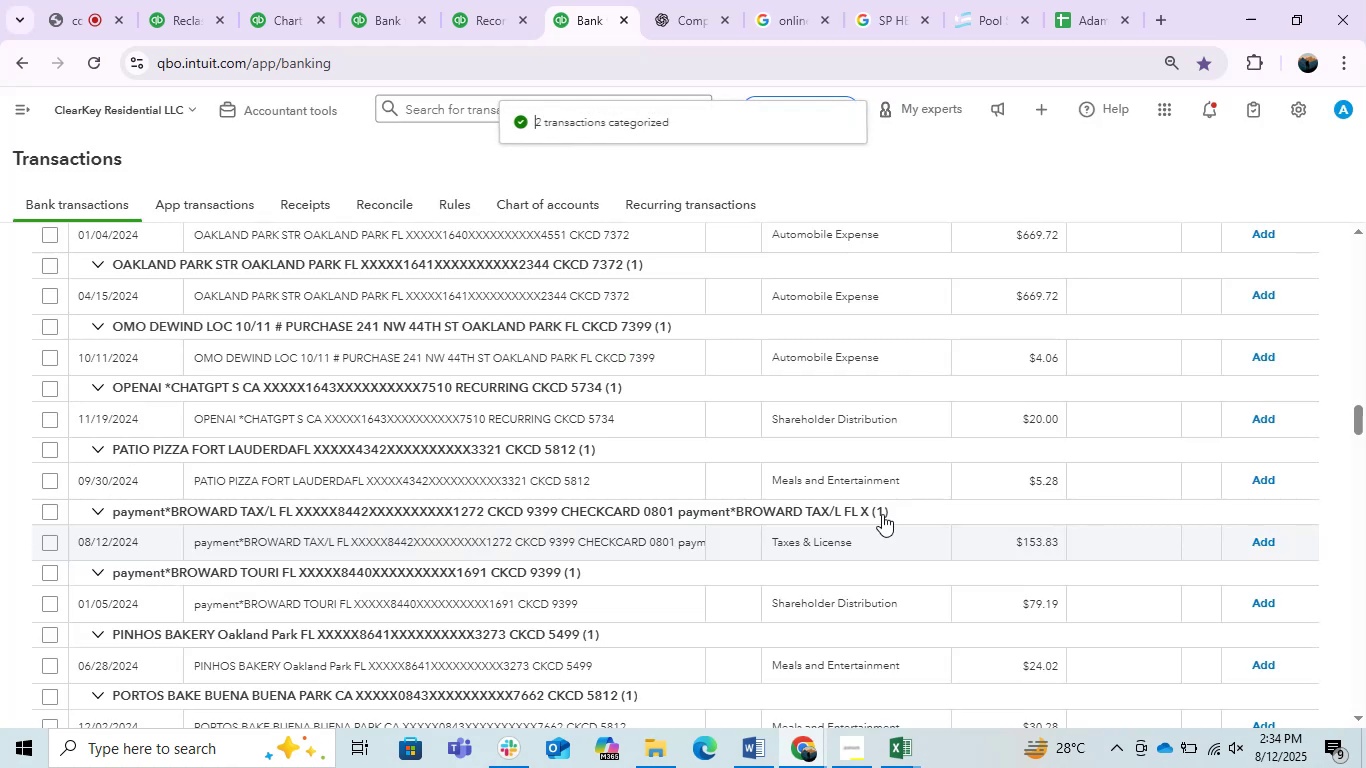 
scroll: coordinate [582, 566], scroll_direction: down, amount: 1.0
 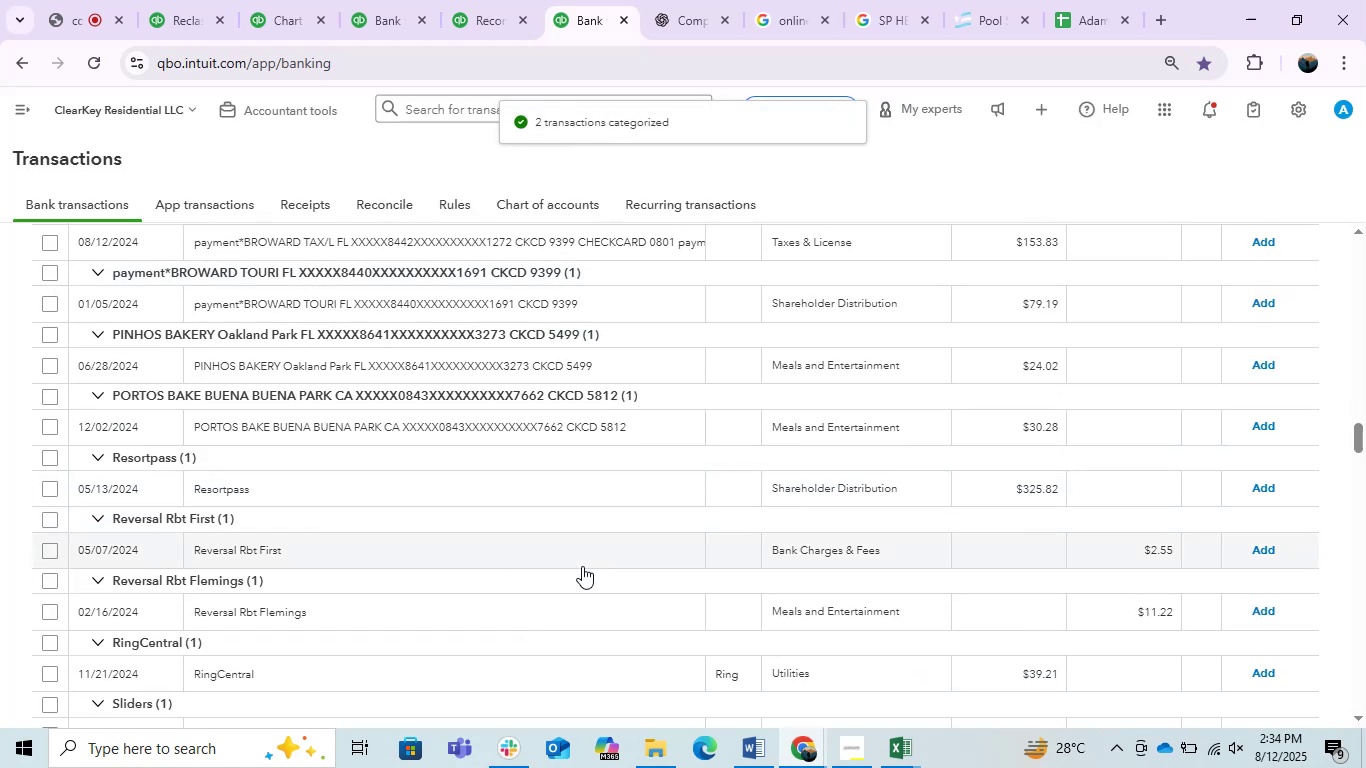 
scroll: coordinate [582, 566], scroll_direction: up, amount: 1.0
 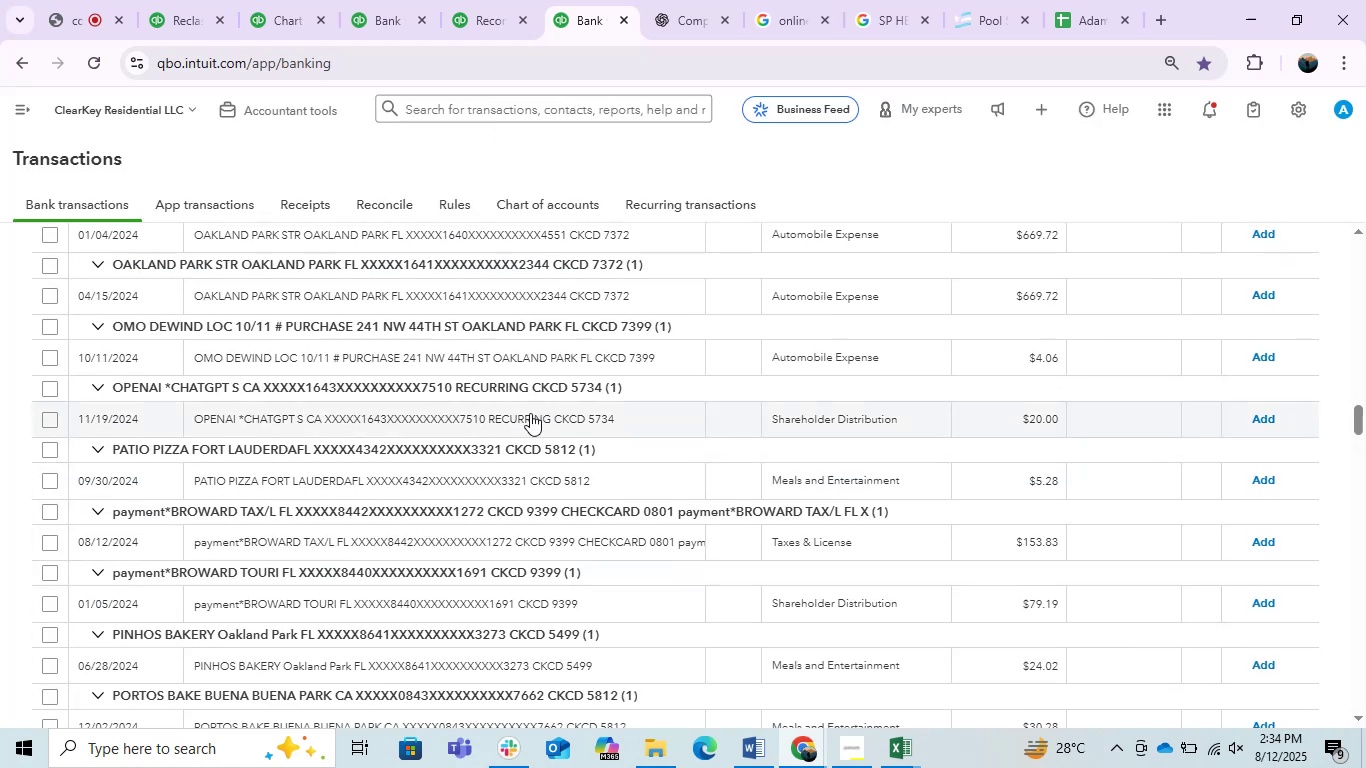 
left_click([524, 403])
 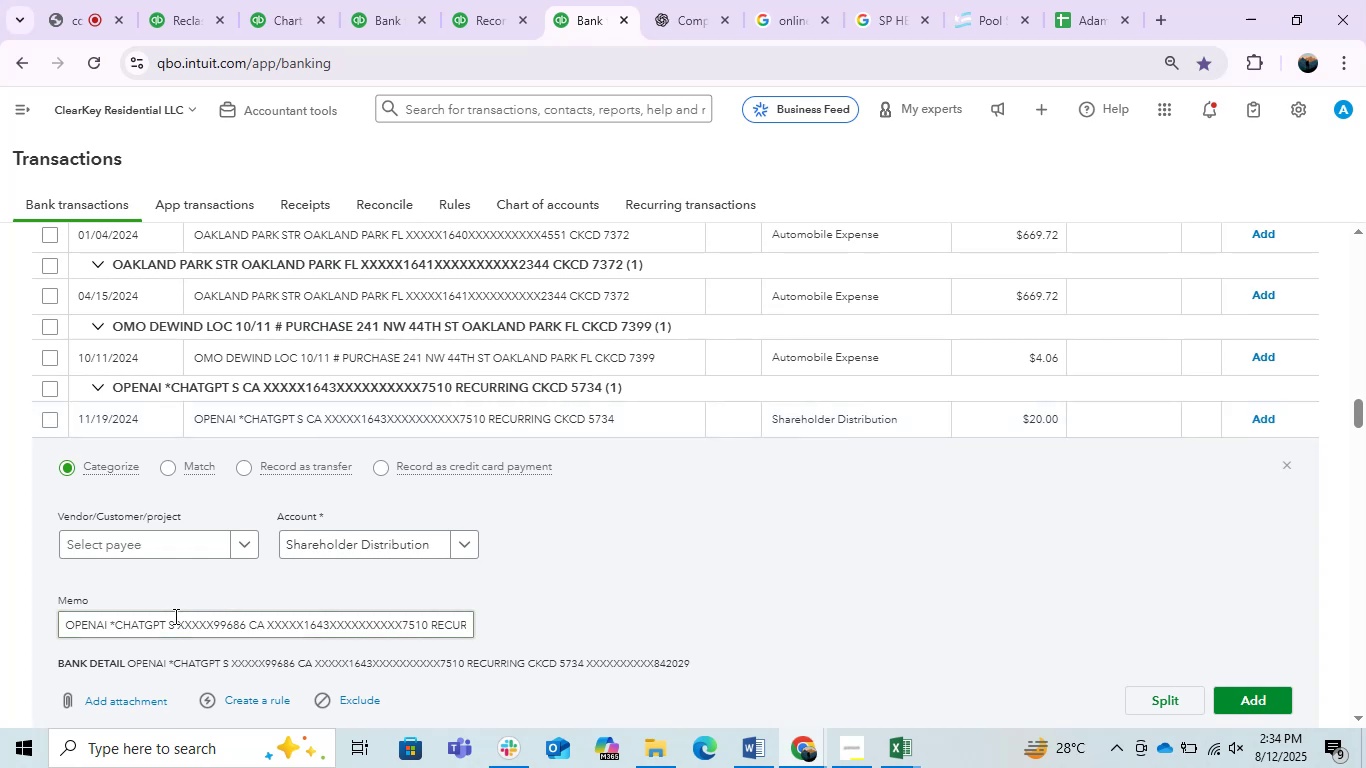 
left_click_drag(start_coordinate=[168, 618], to_coordinate=[117, 622])
 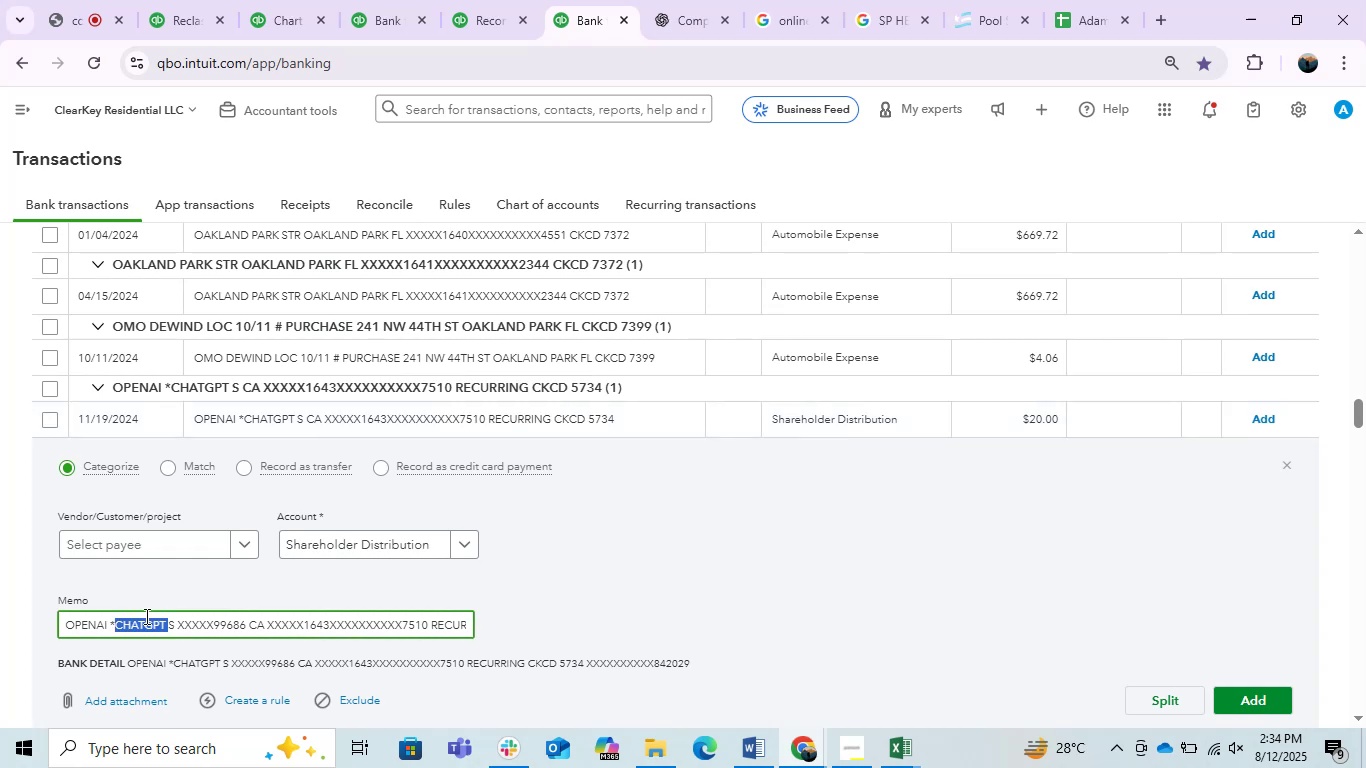 
key(Control+C)
 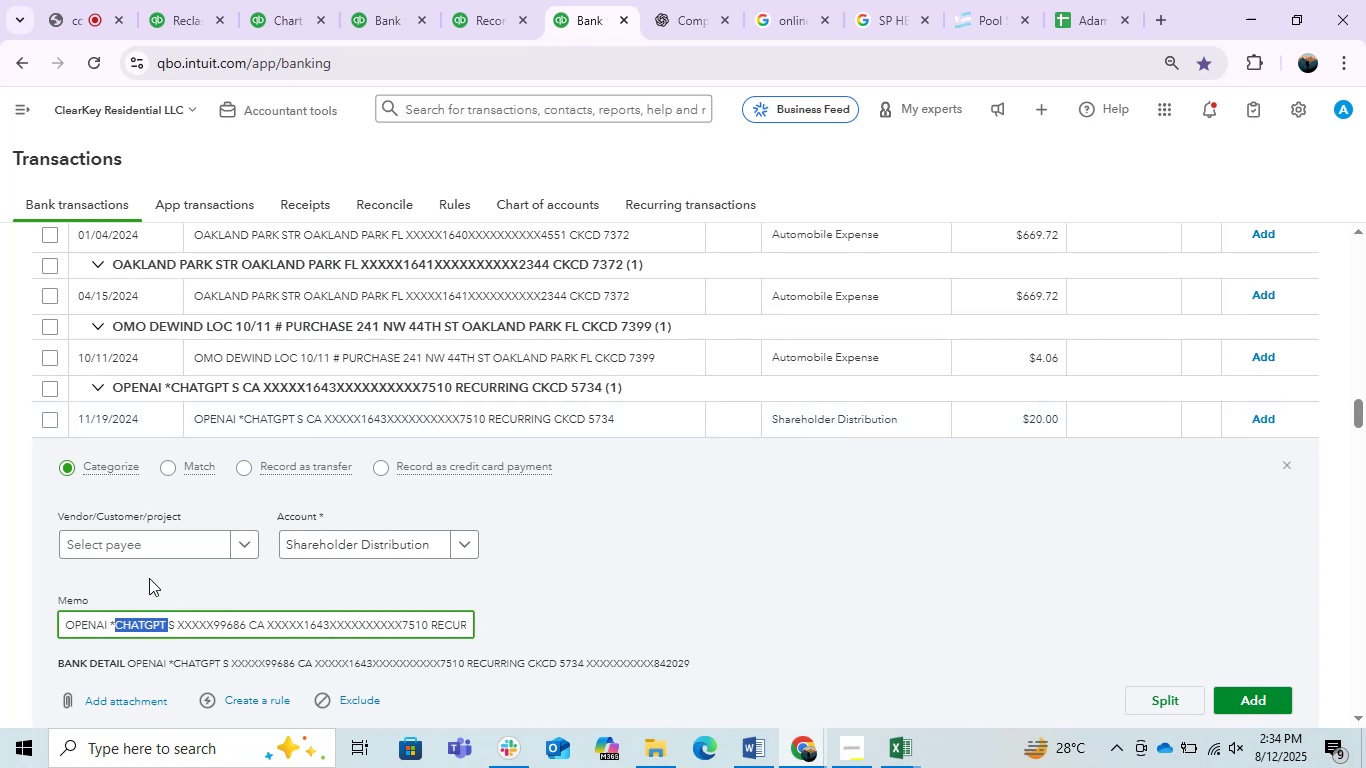 
key(Control+C)
 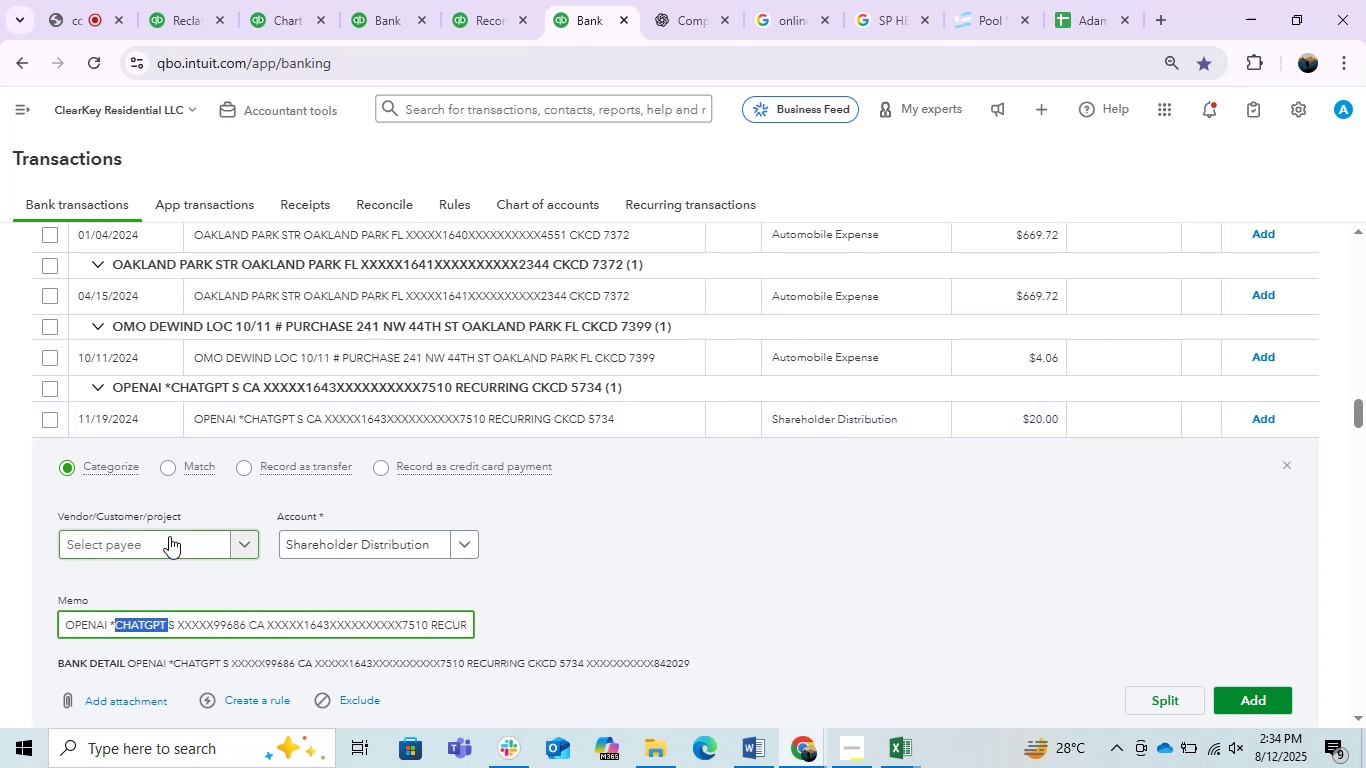 
left_click([169, 536])
 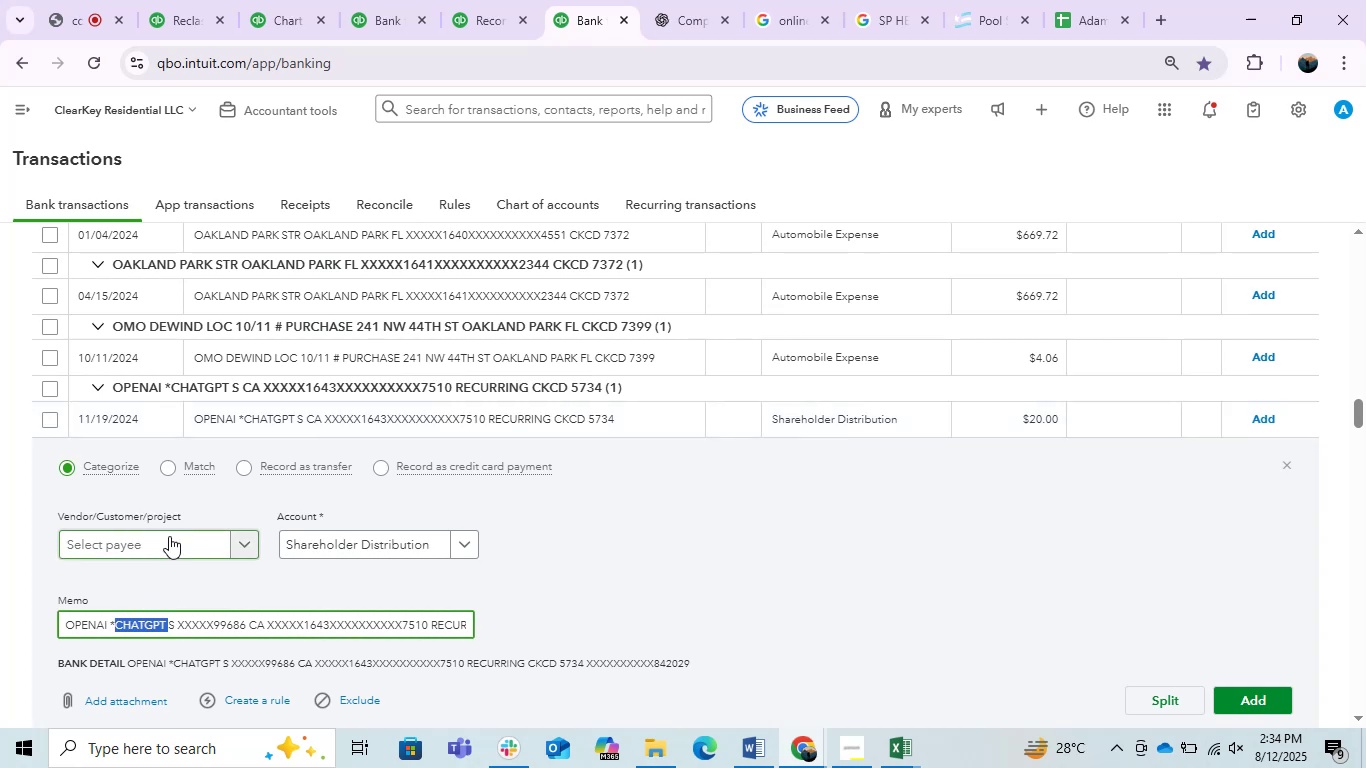 
key(Control+V)
 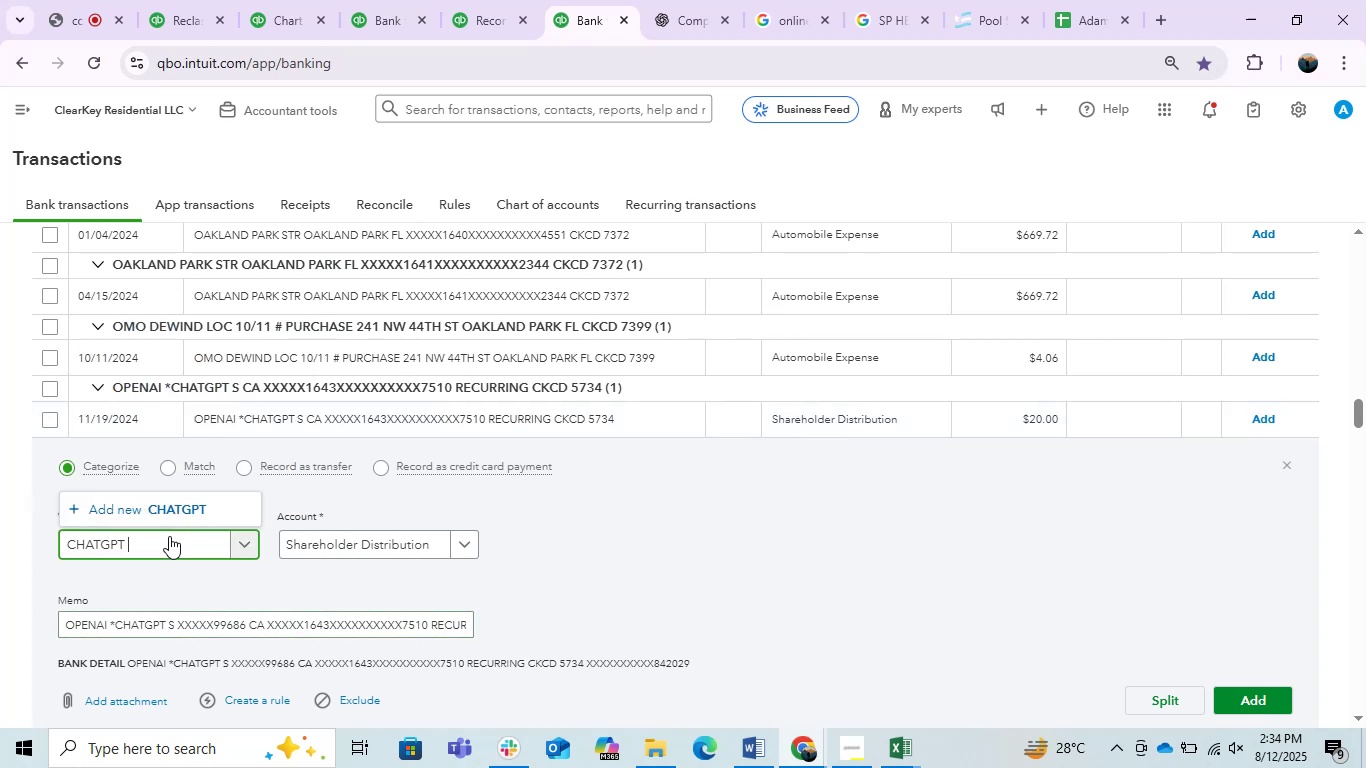 
left_click([184, 519])
 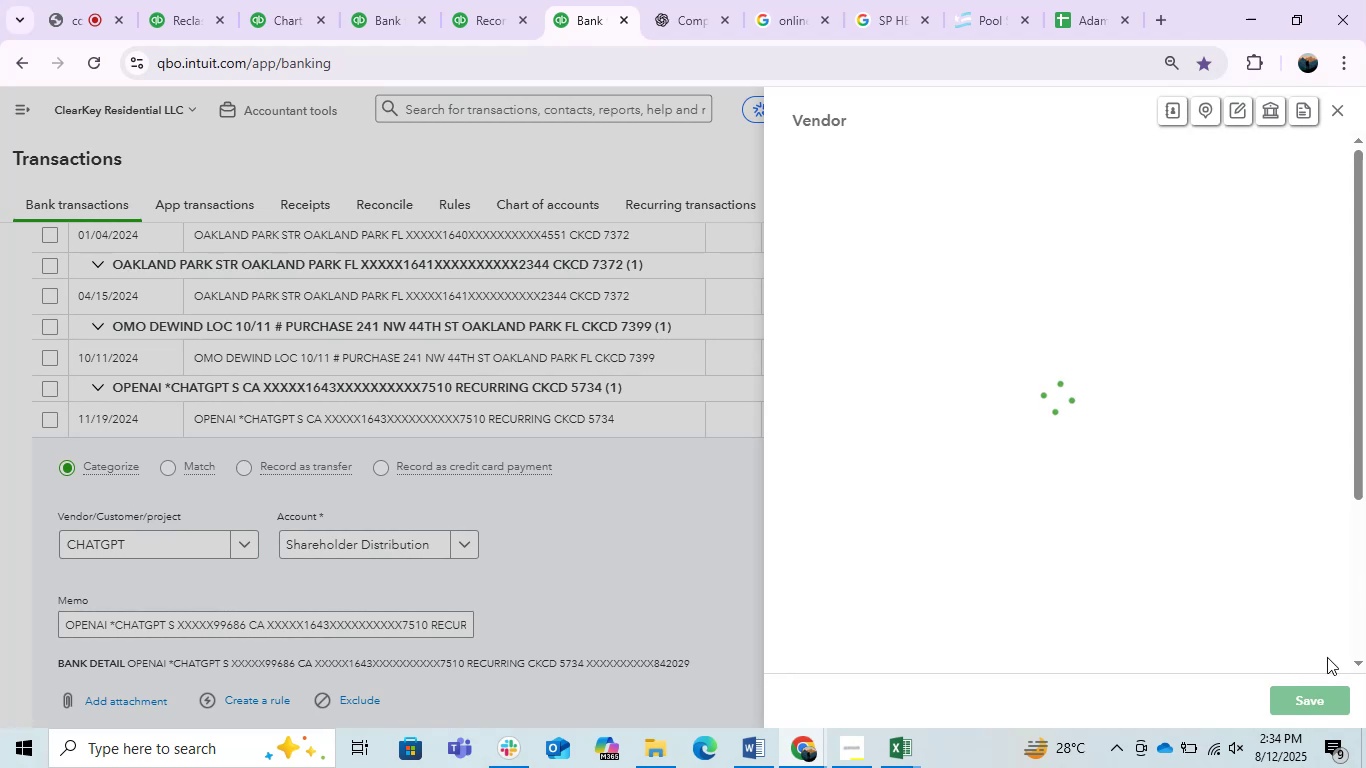 
left_click([1308, 703])
 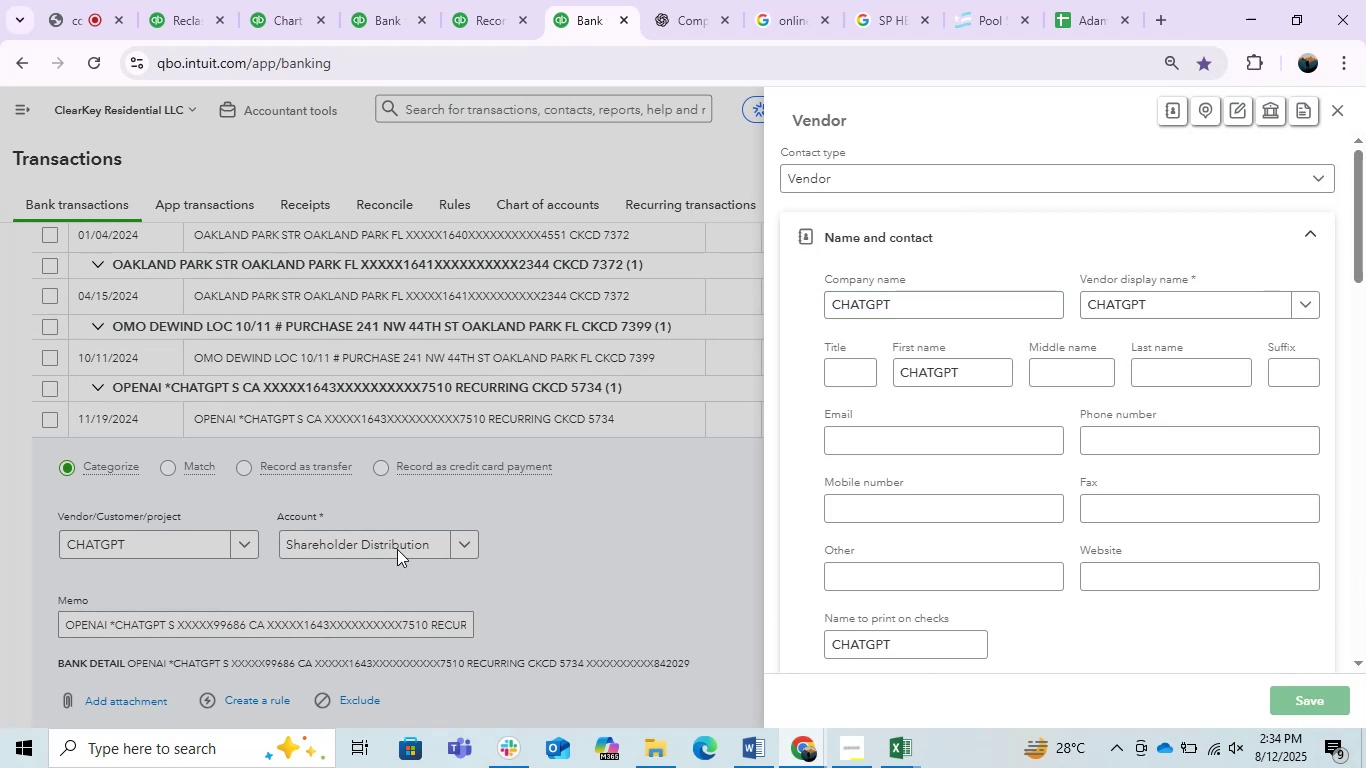 
left_click([397, 549])
 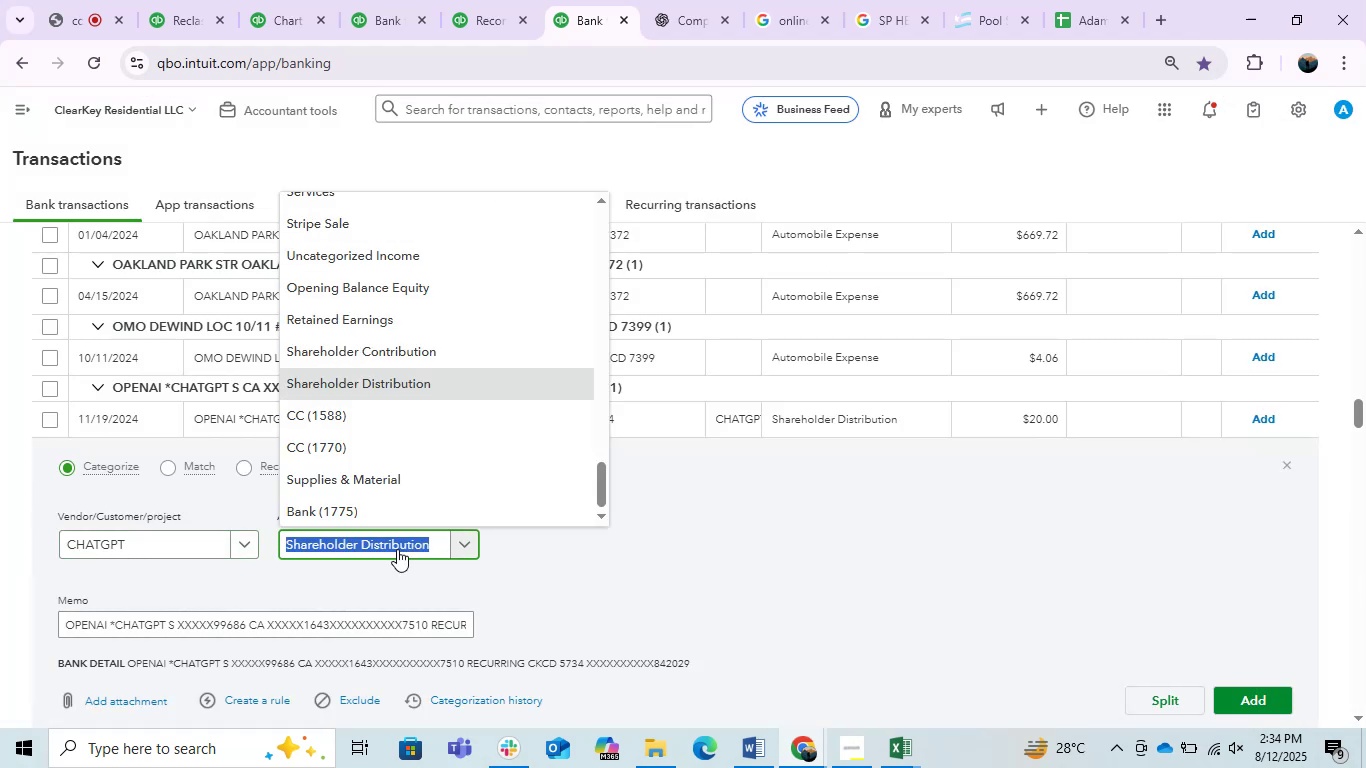 
type(due)
 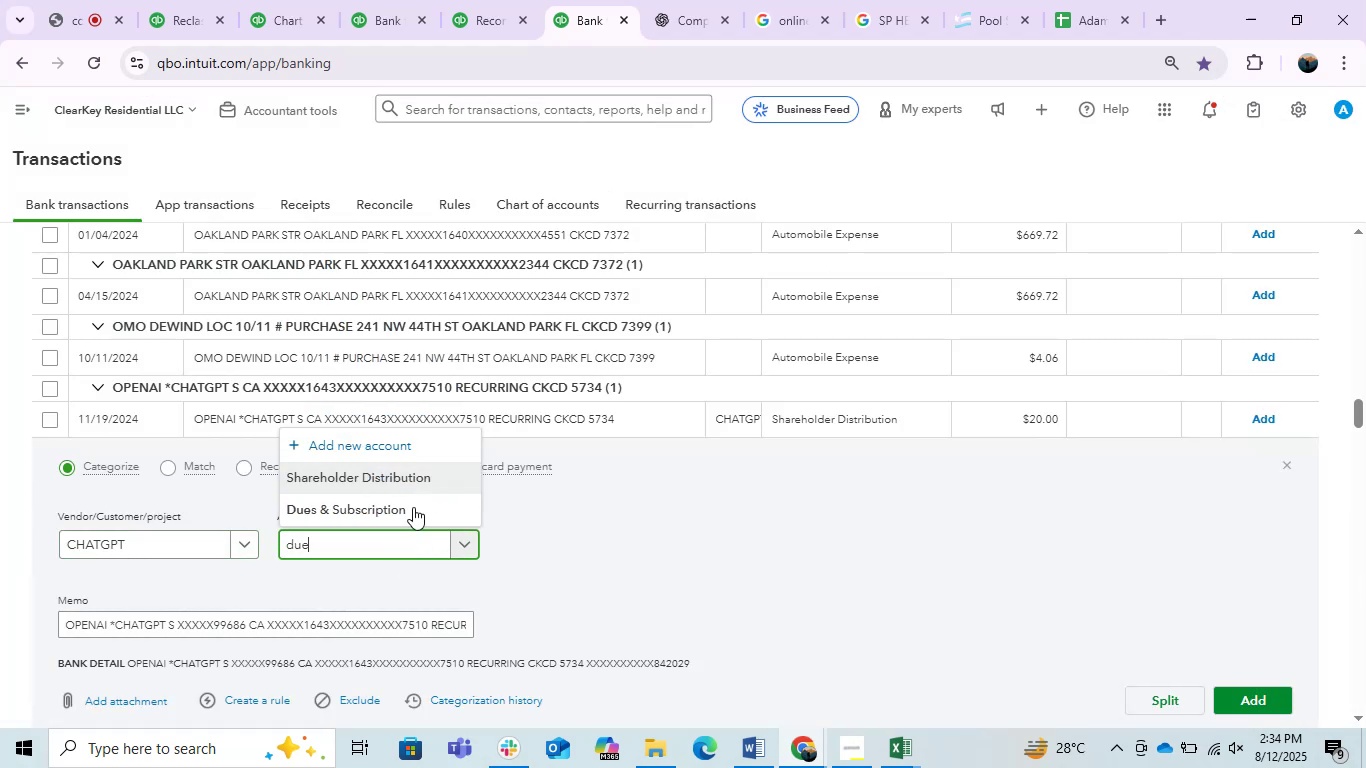 
left_click([382, 502])
 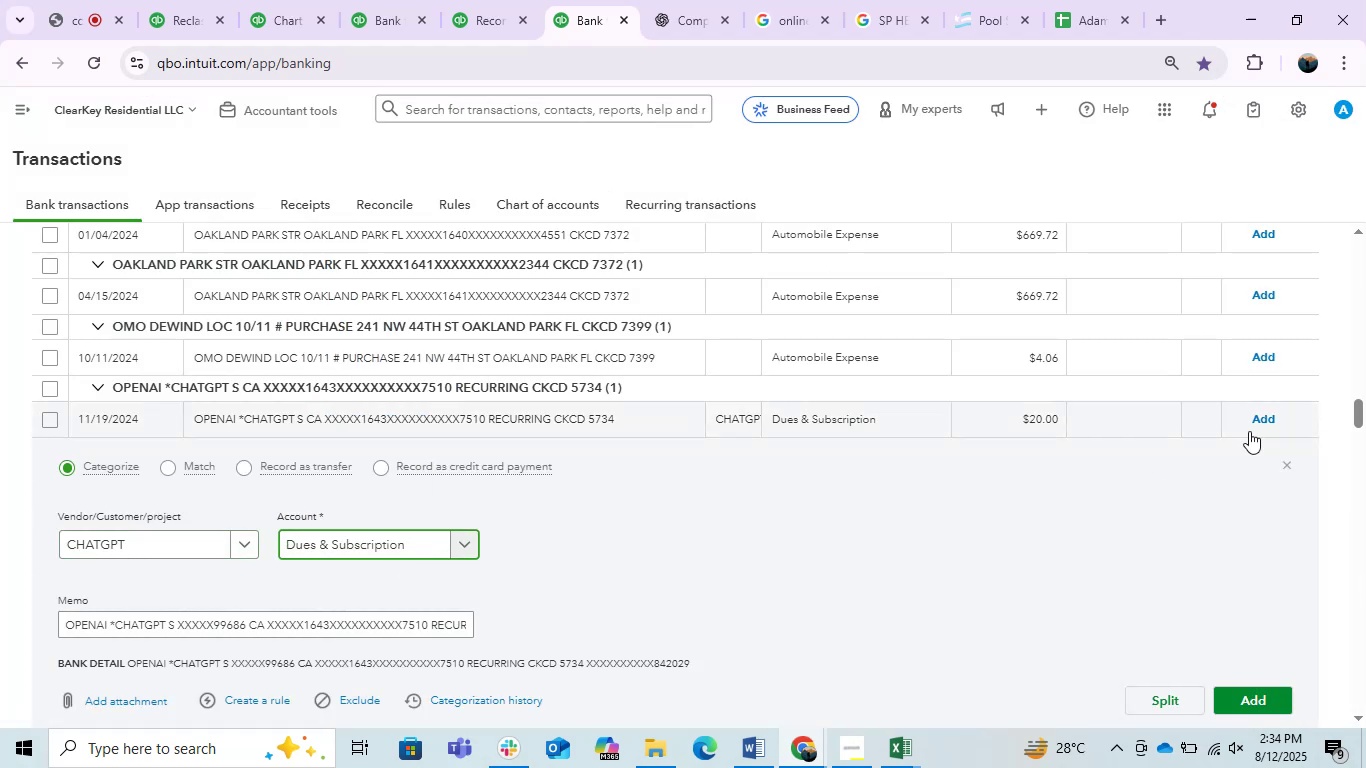 
left_click([1252, 414])
 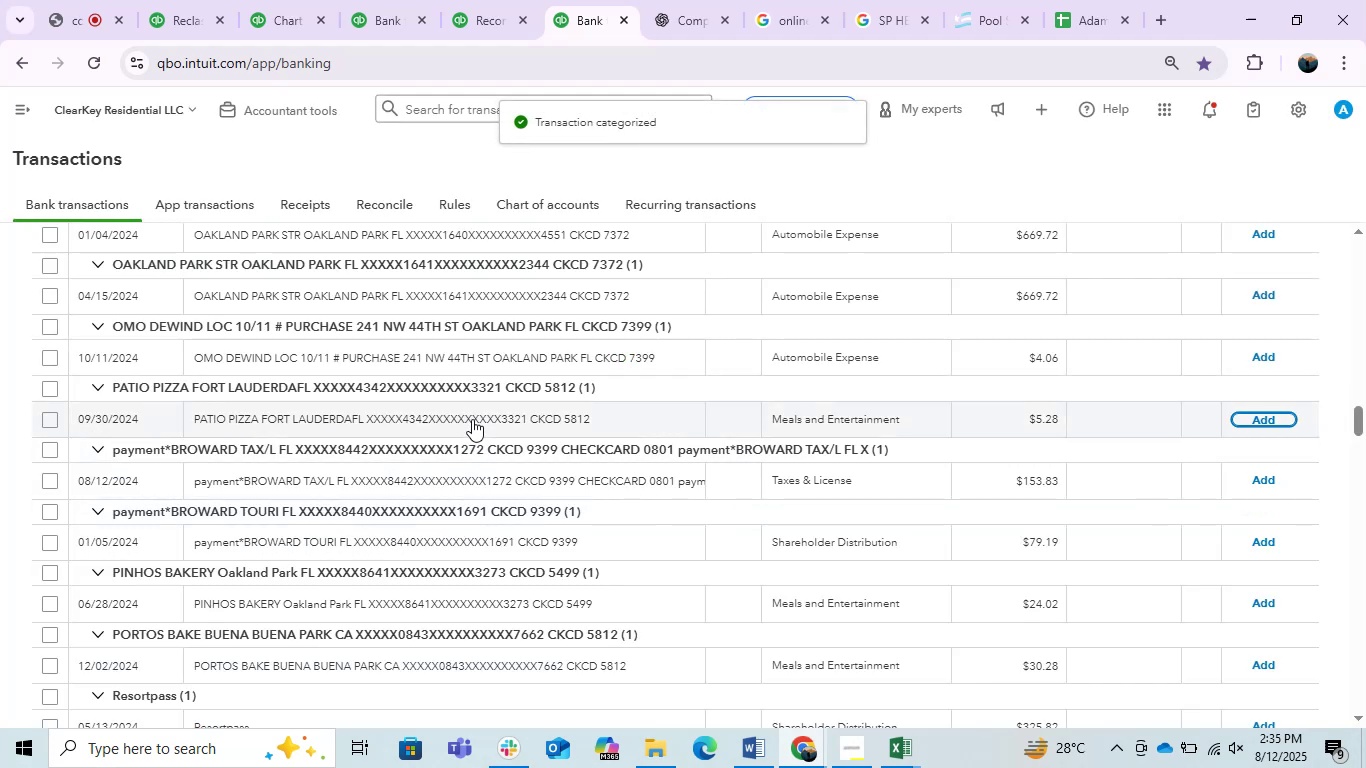 
wait(6.32)
 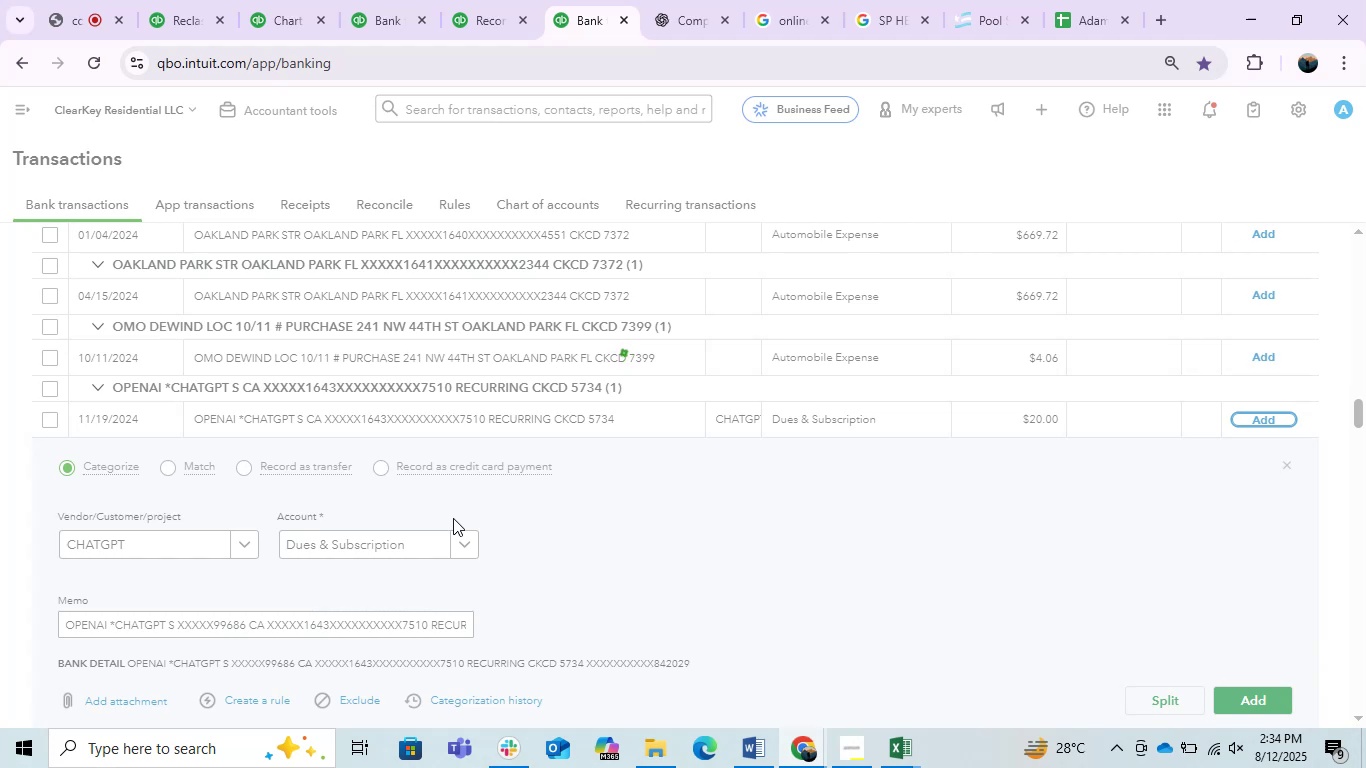 
scroll: coordinate [1365, 445], scroll_direction: up, amount: 11.0
 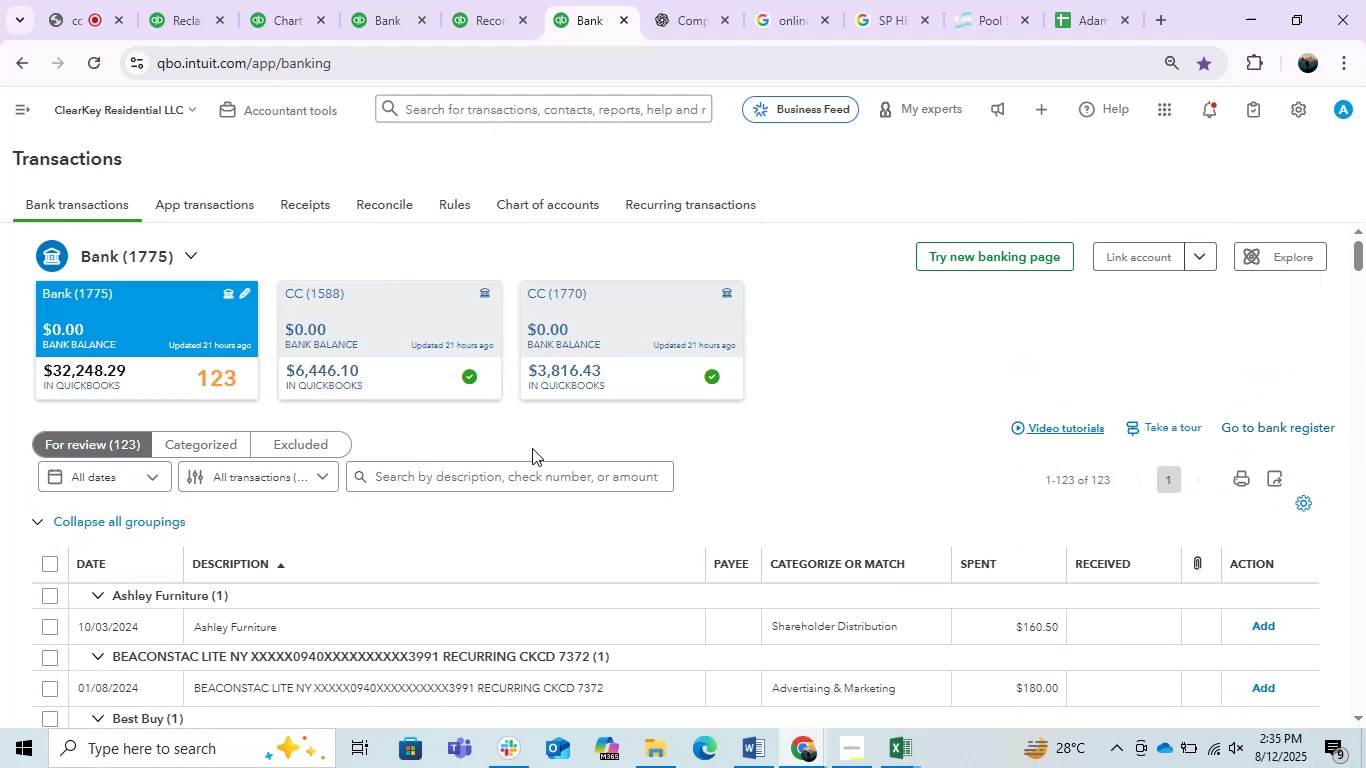 
left_click([521, 478])
 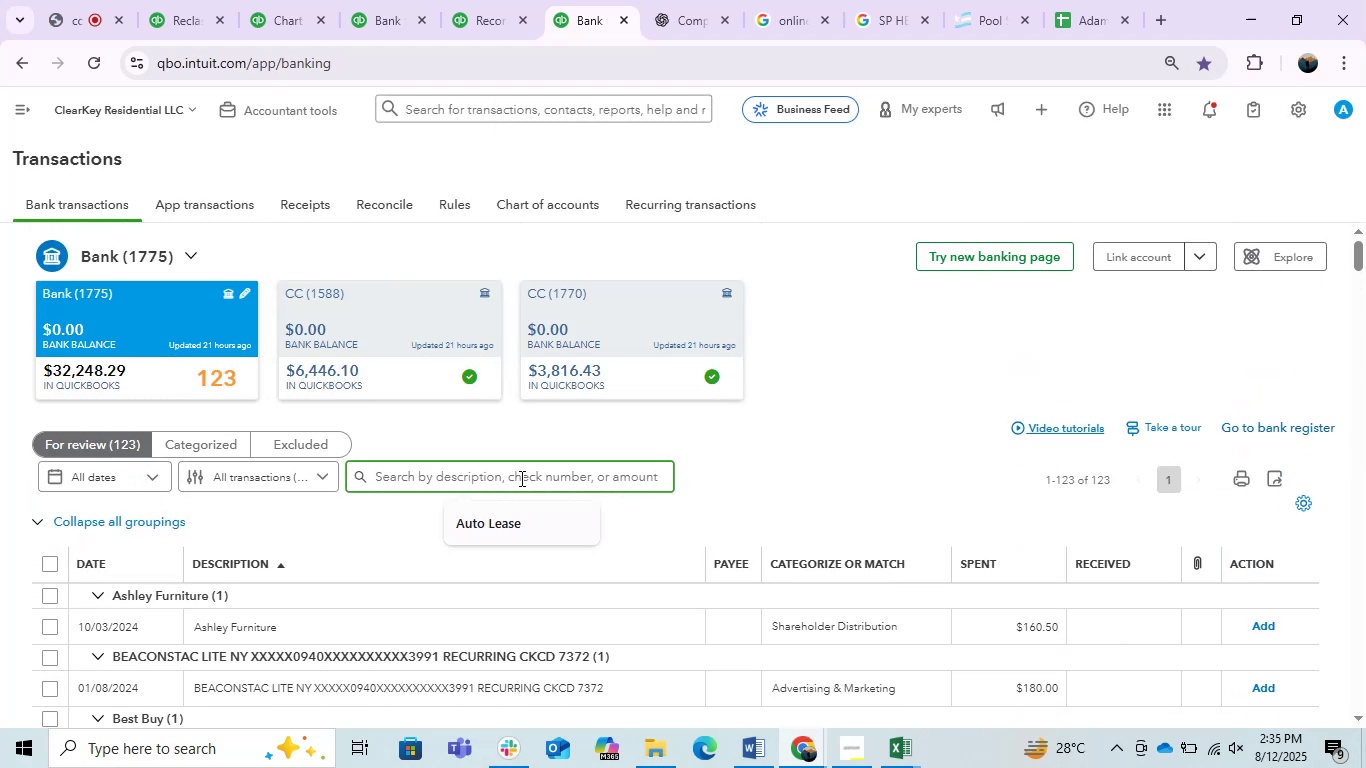 
type(pizza)
 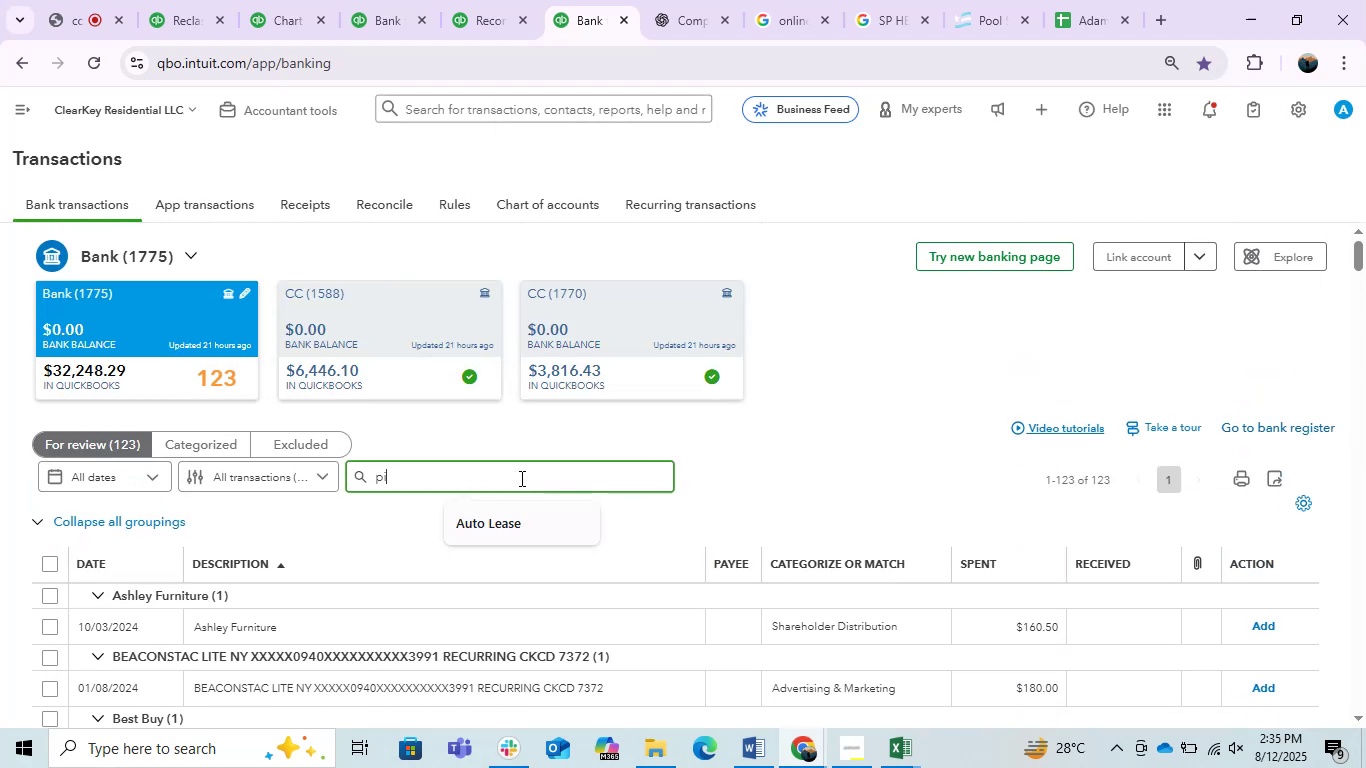 
key(Enter)
 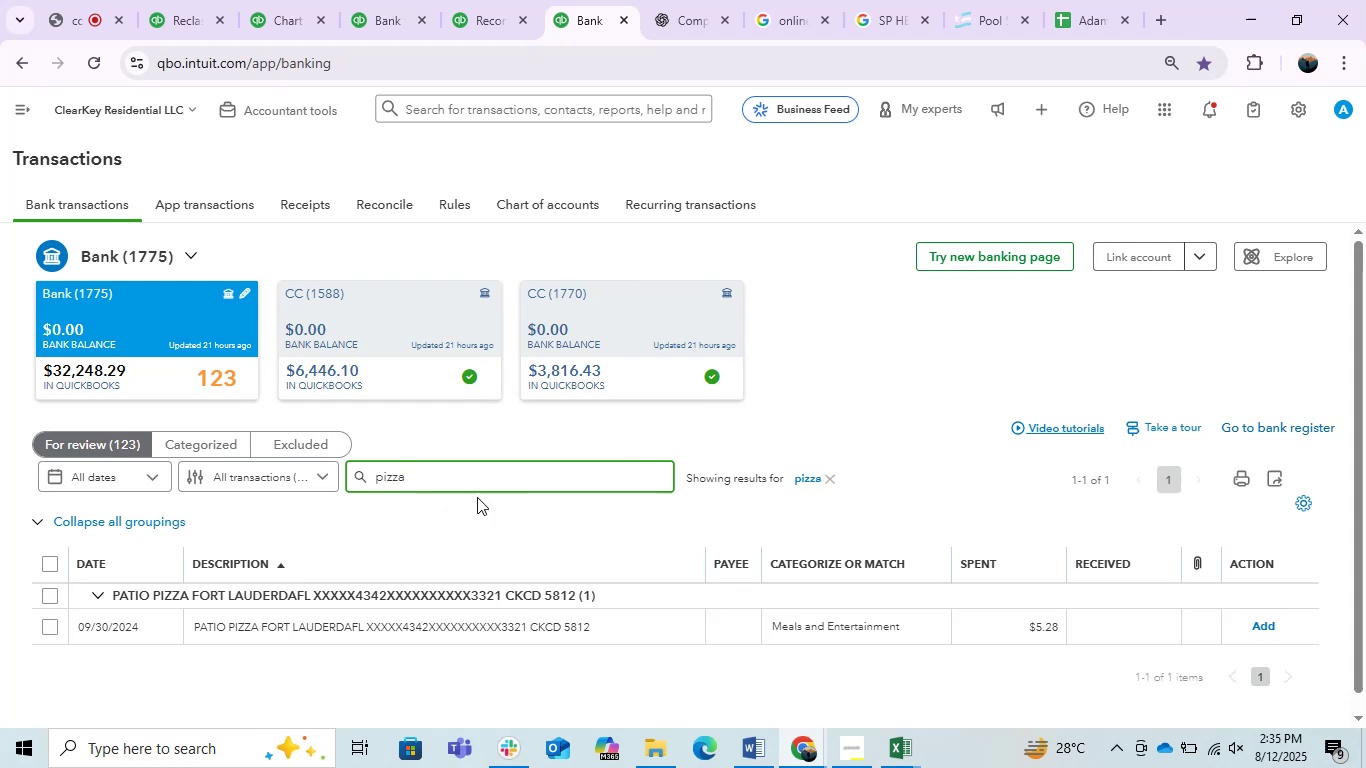 
wait(6.52)
 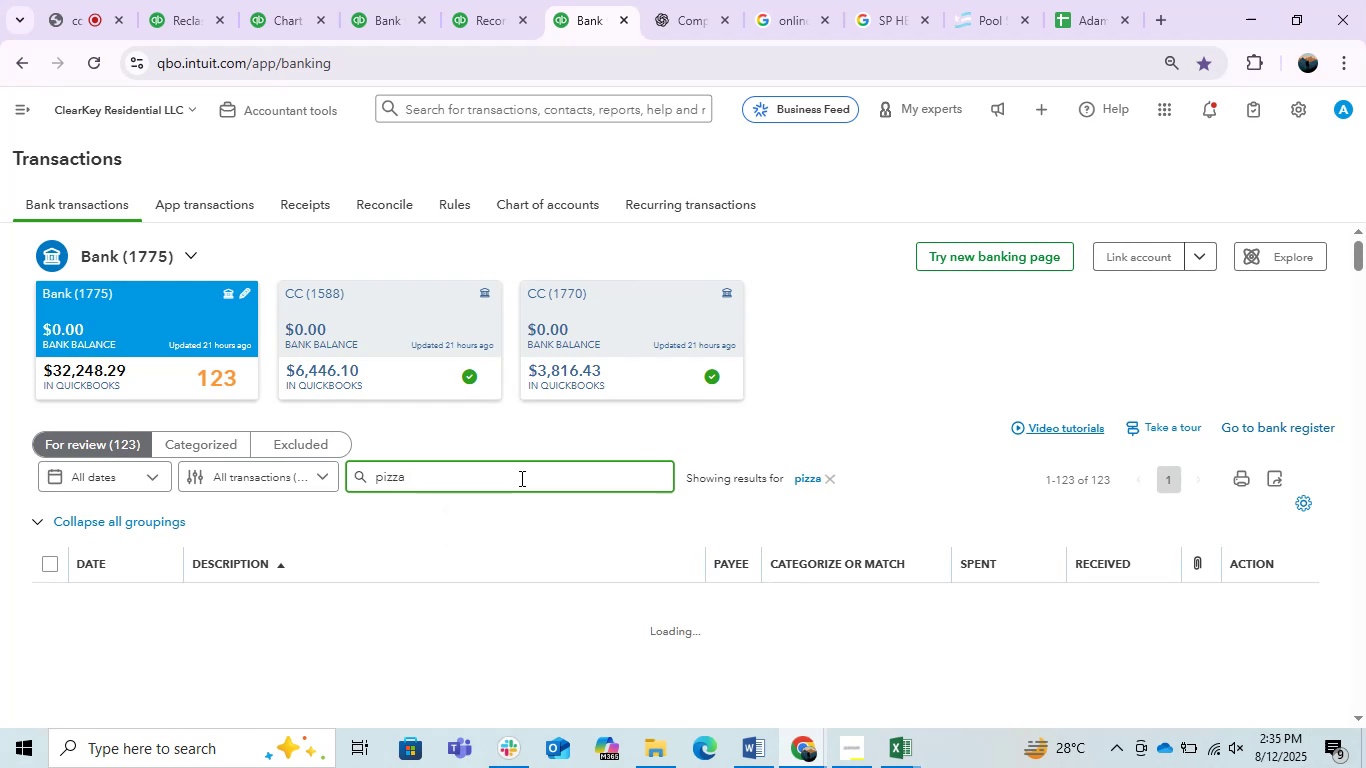 
left_click([523, 631])
 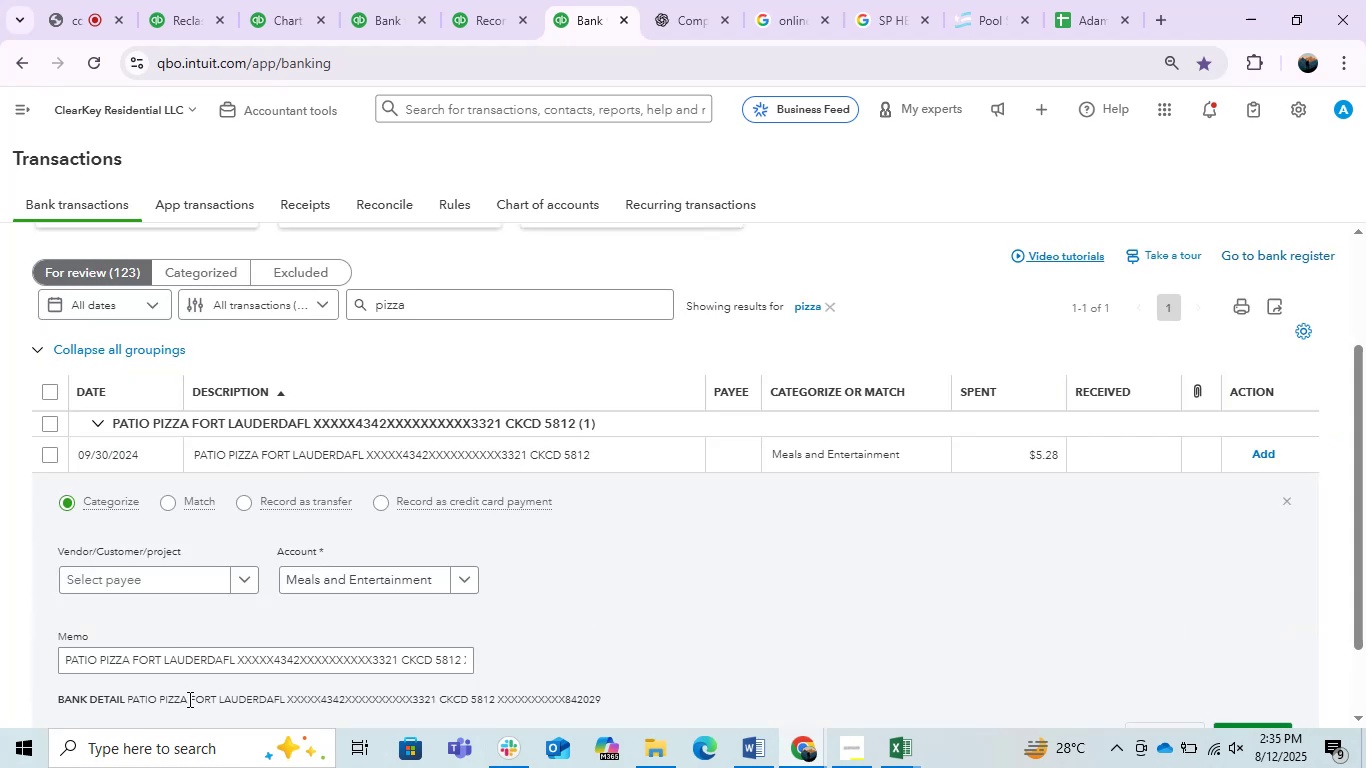 
left_click_drag(start_coordinate=[188, 699], to_coordinate=[126, 699])
 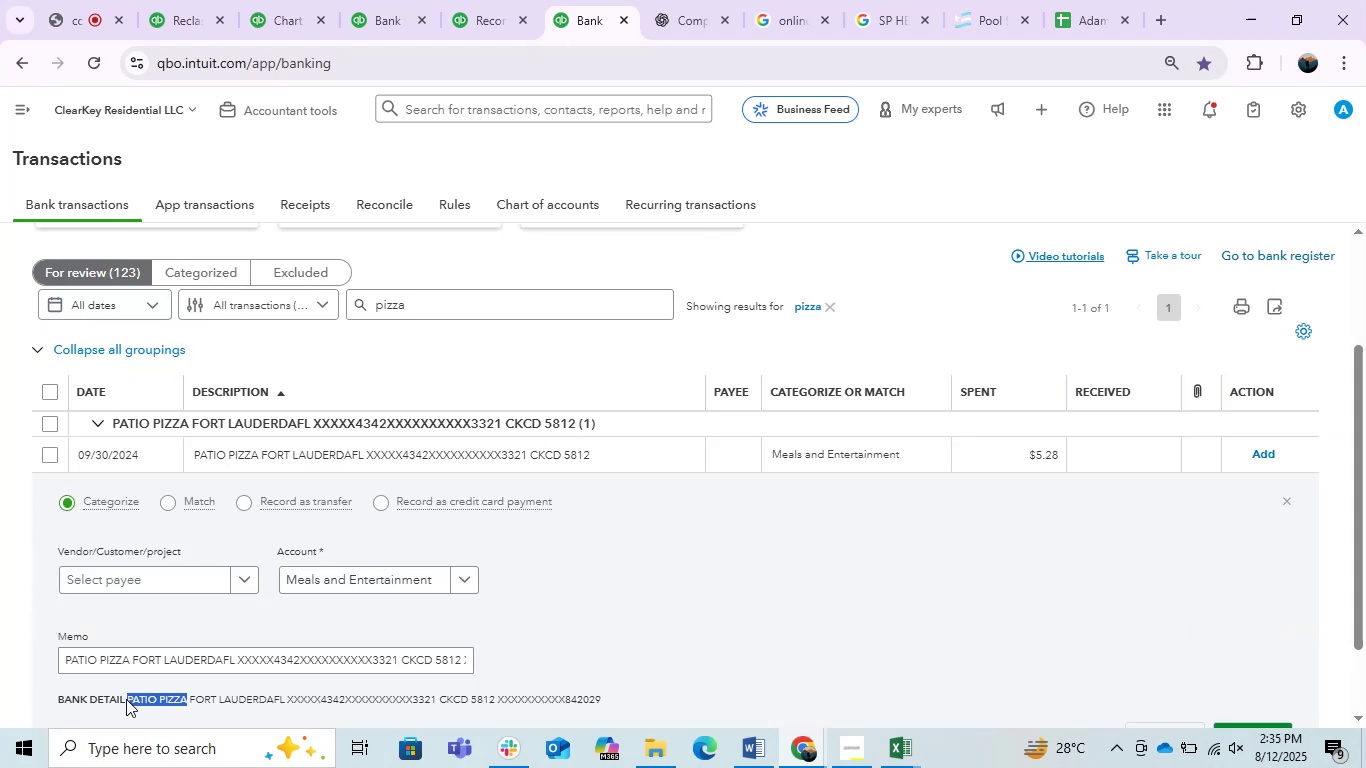 
key(Control+C)
 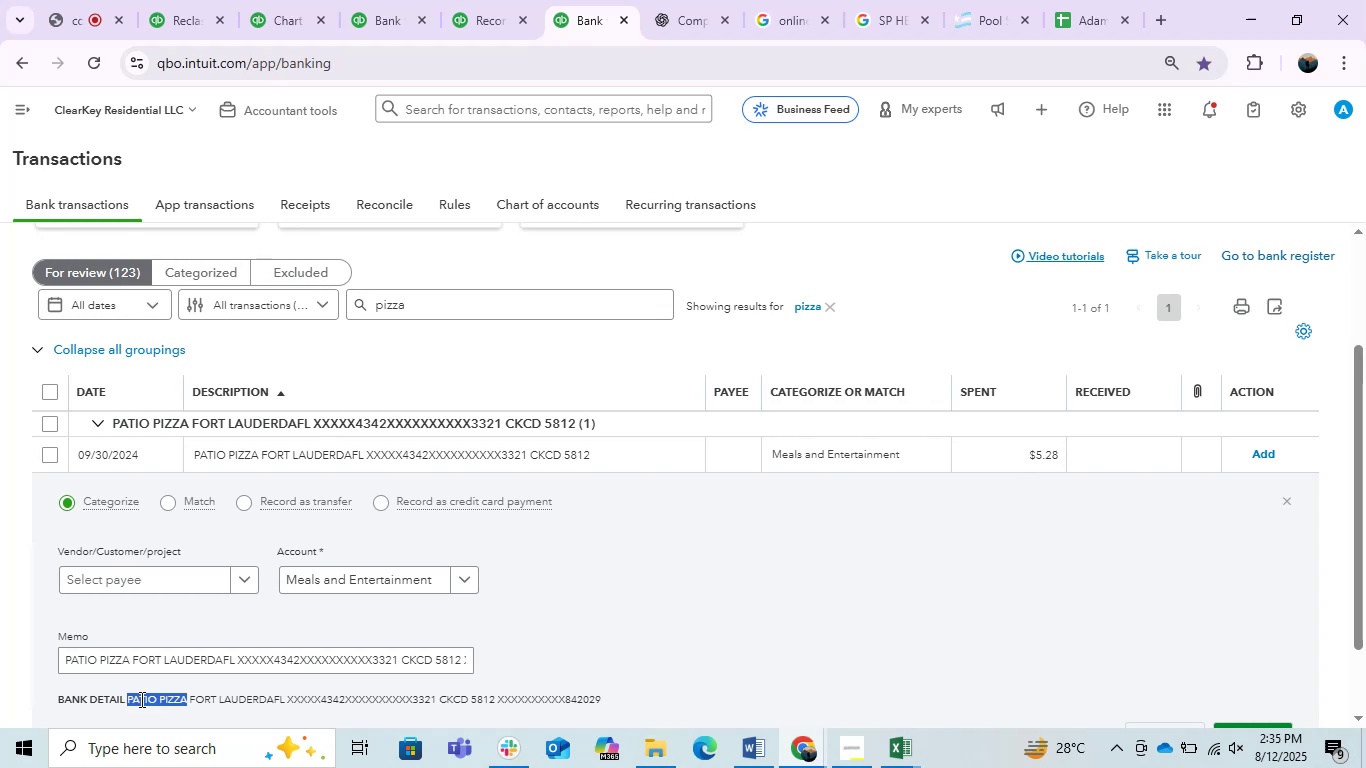 
key(Control+C)
 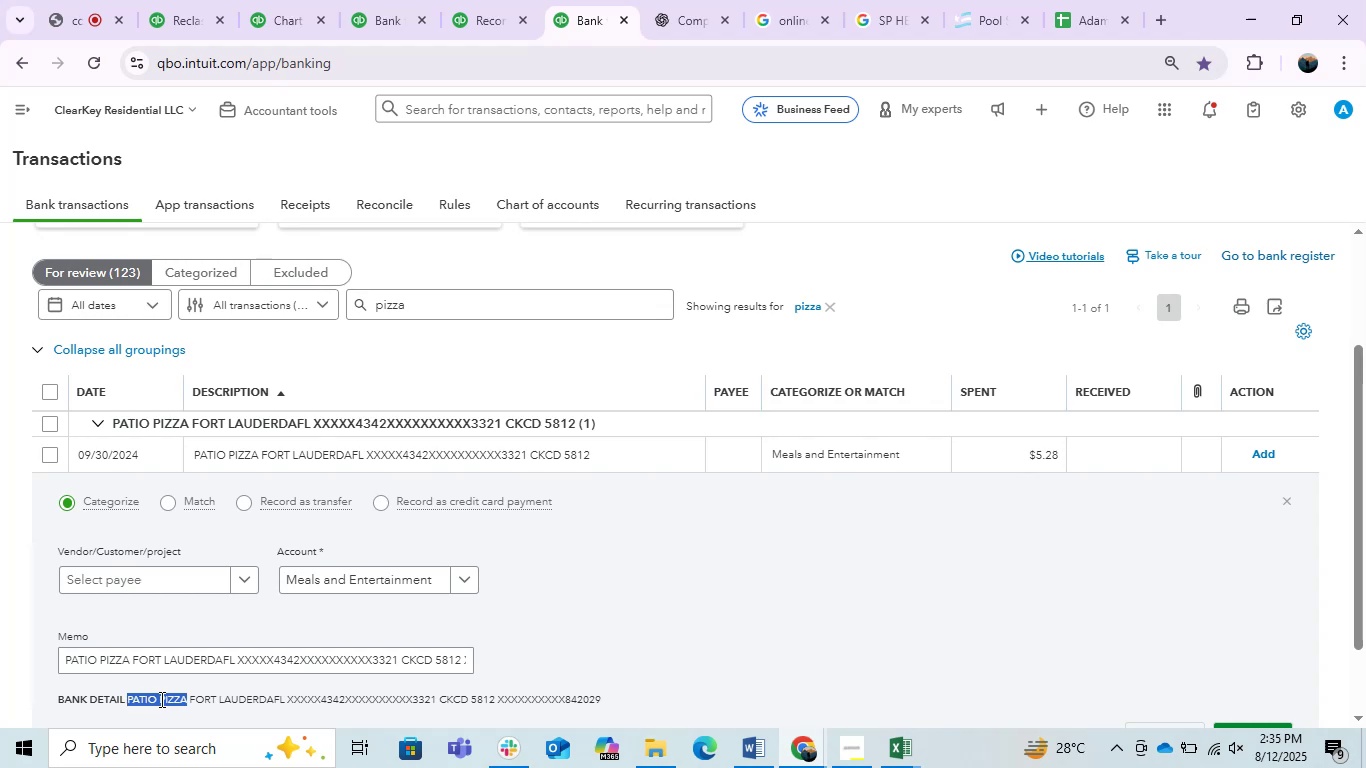 
key(Control+C)
 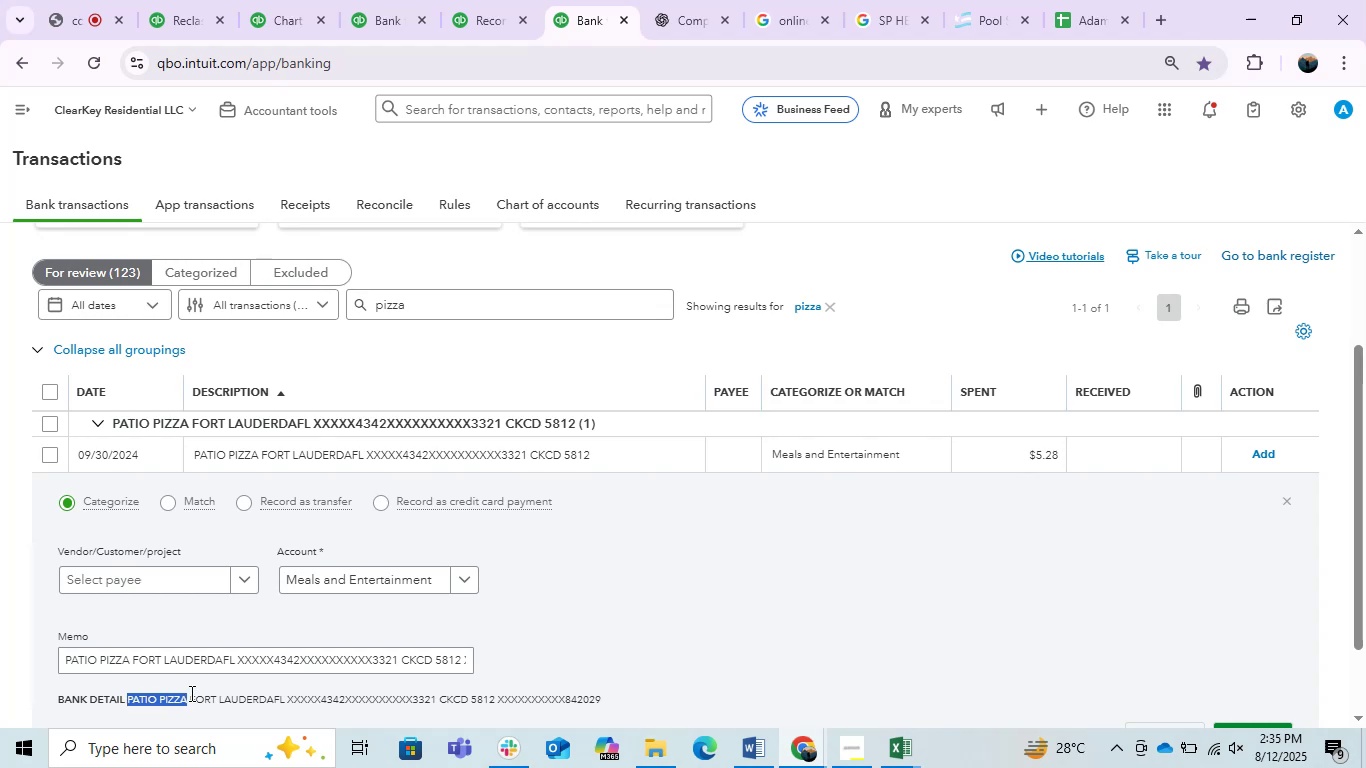 
key(Control+C)
 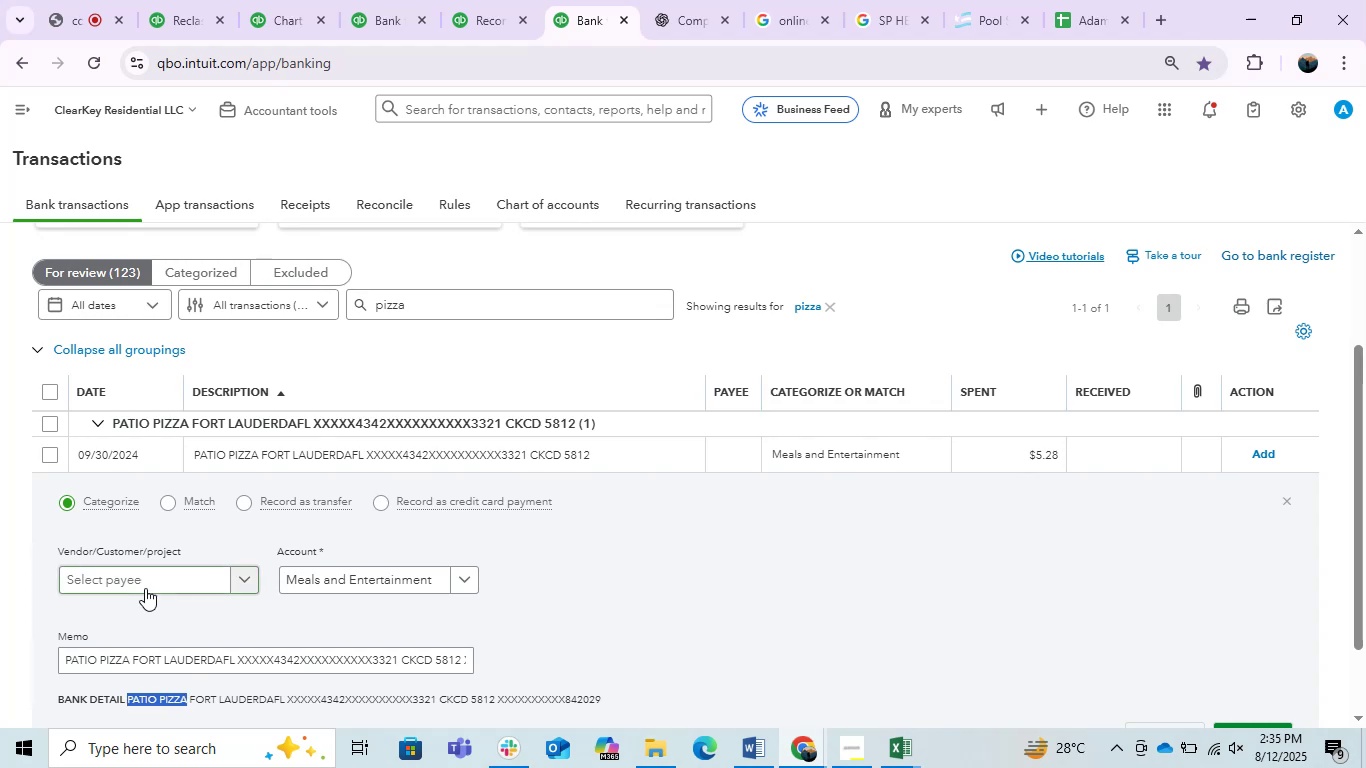 
left_click([145, 588])
 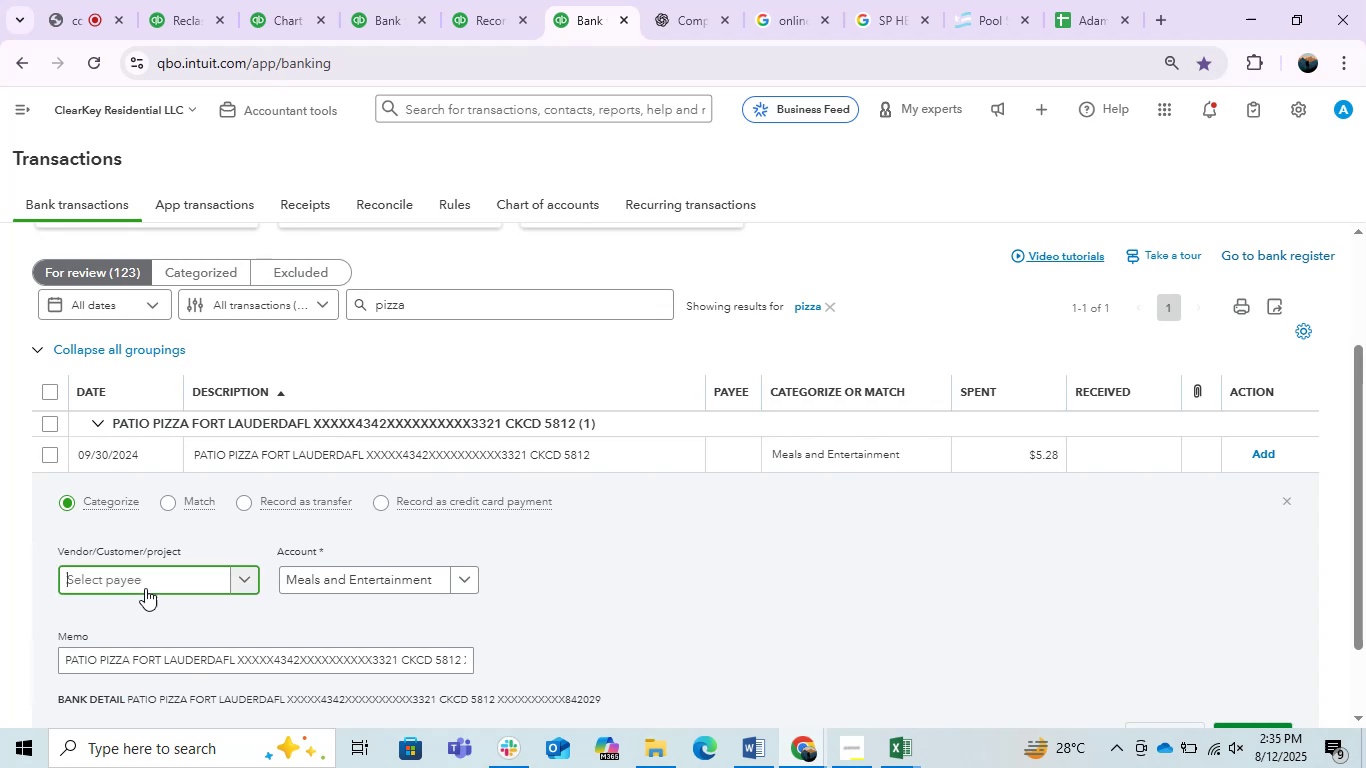 
key(Control+V)
 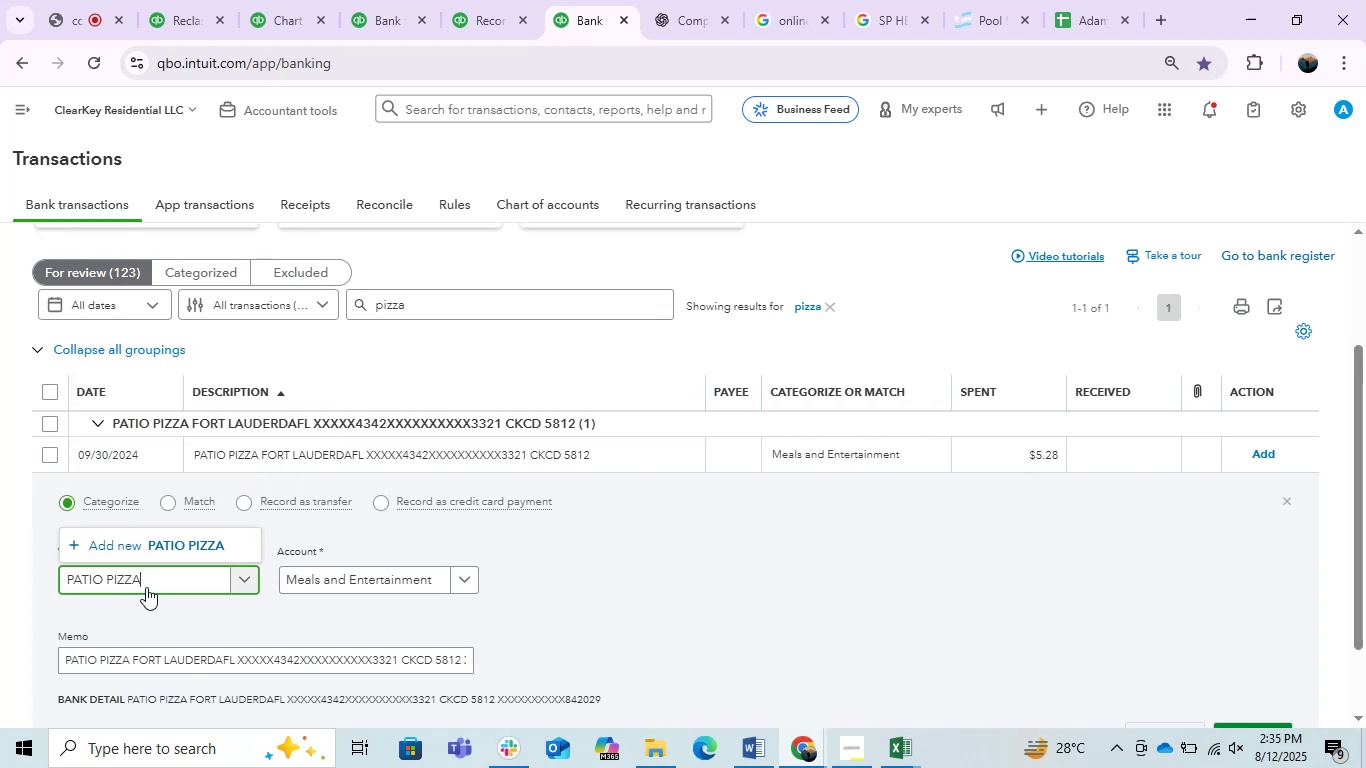 
left_click([204, 542])
 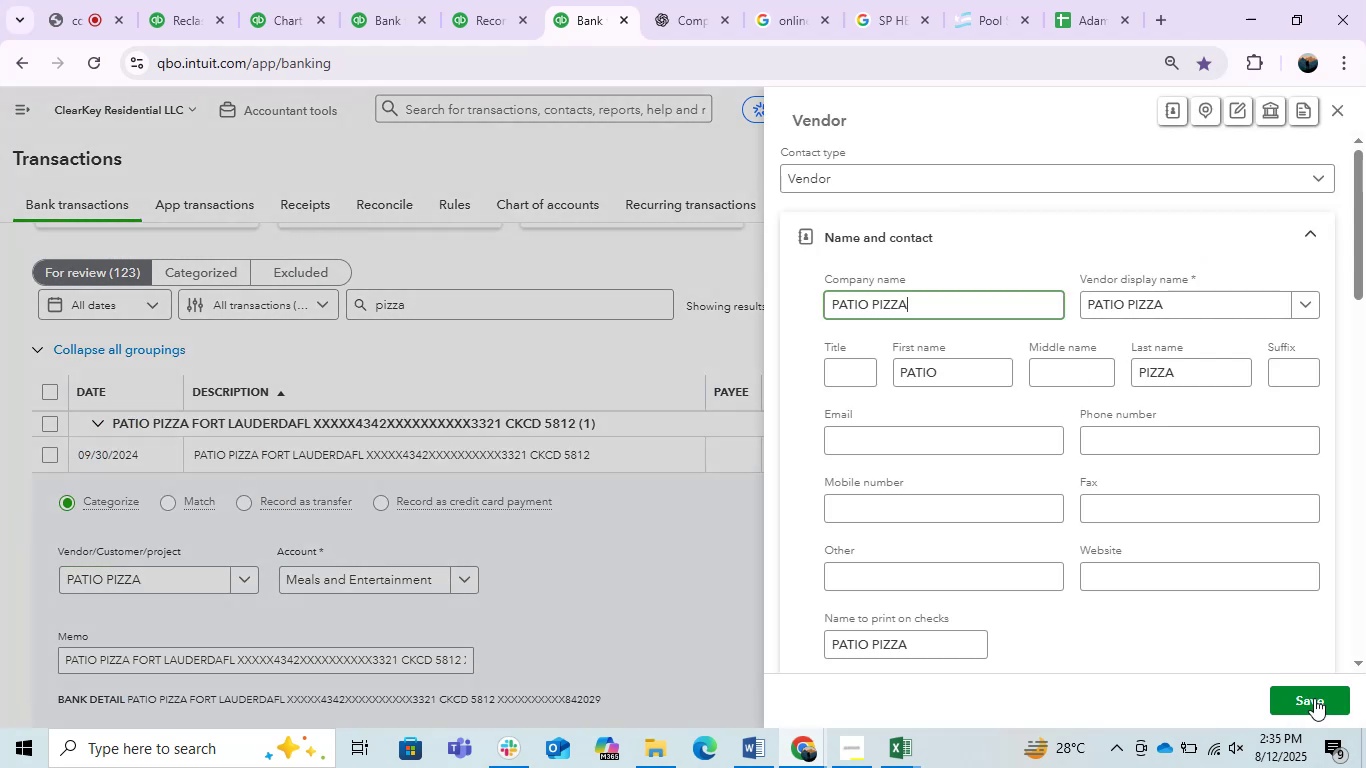 
left_click([1314, 698])
 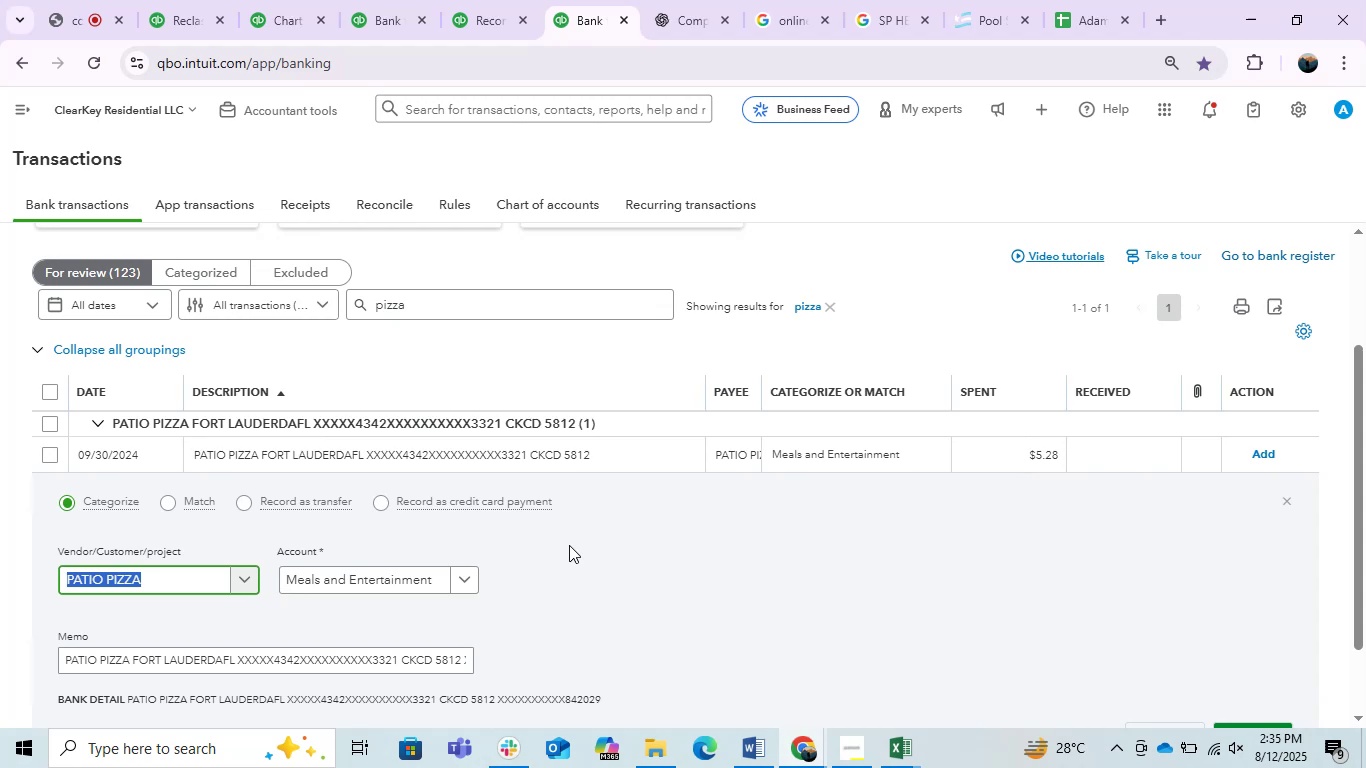 
wait(7.92)
 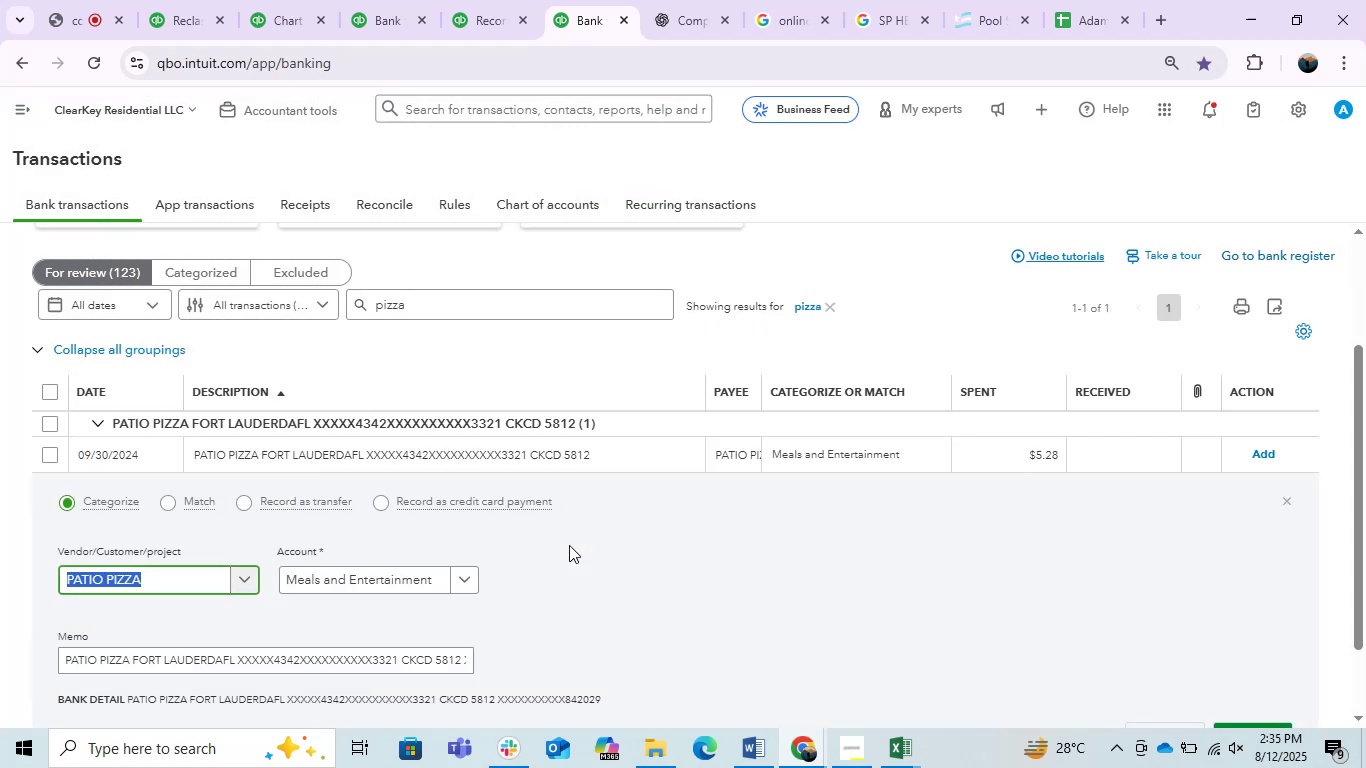 
left_click([1262, 451])
 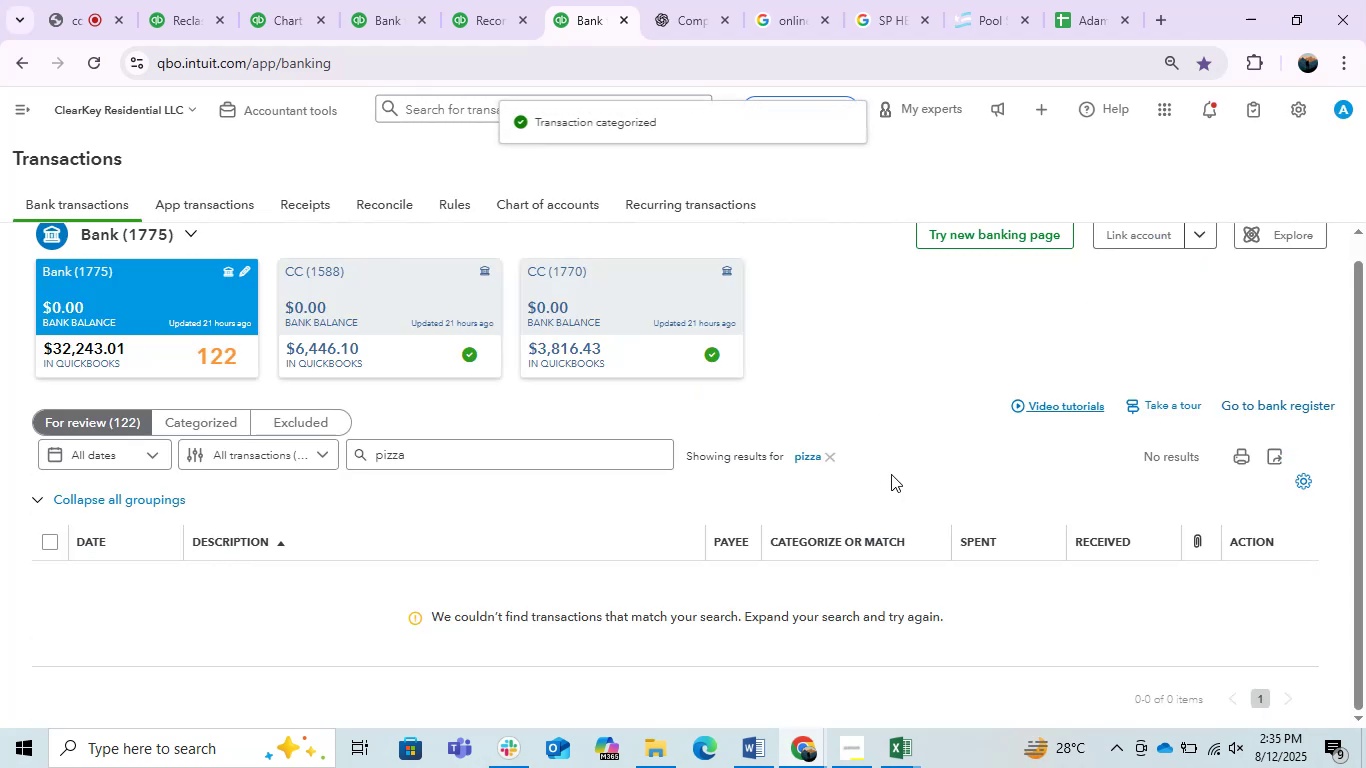 
left_click([830, 458])
 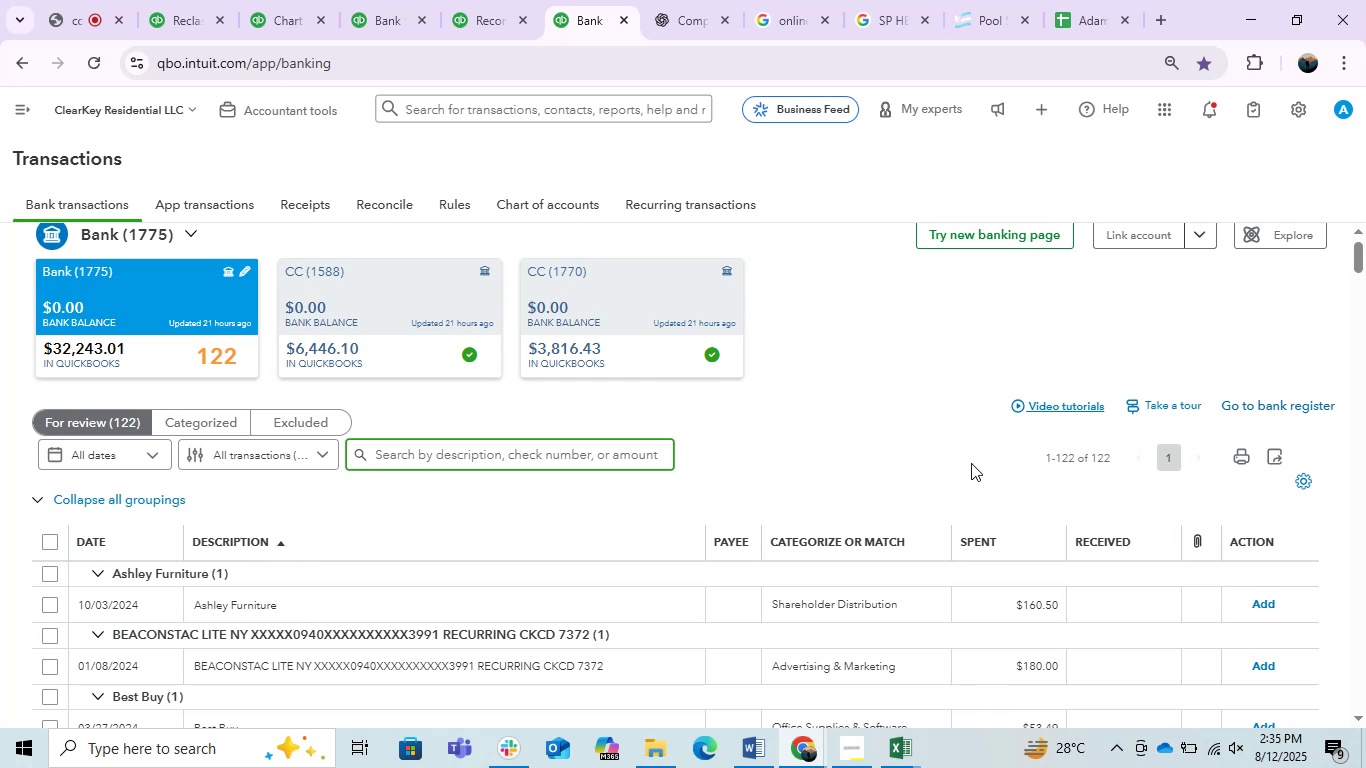 
wait(18.16)
 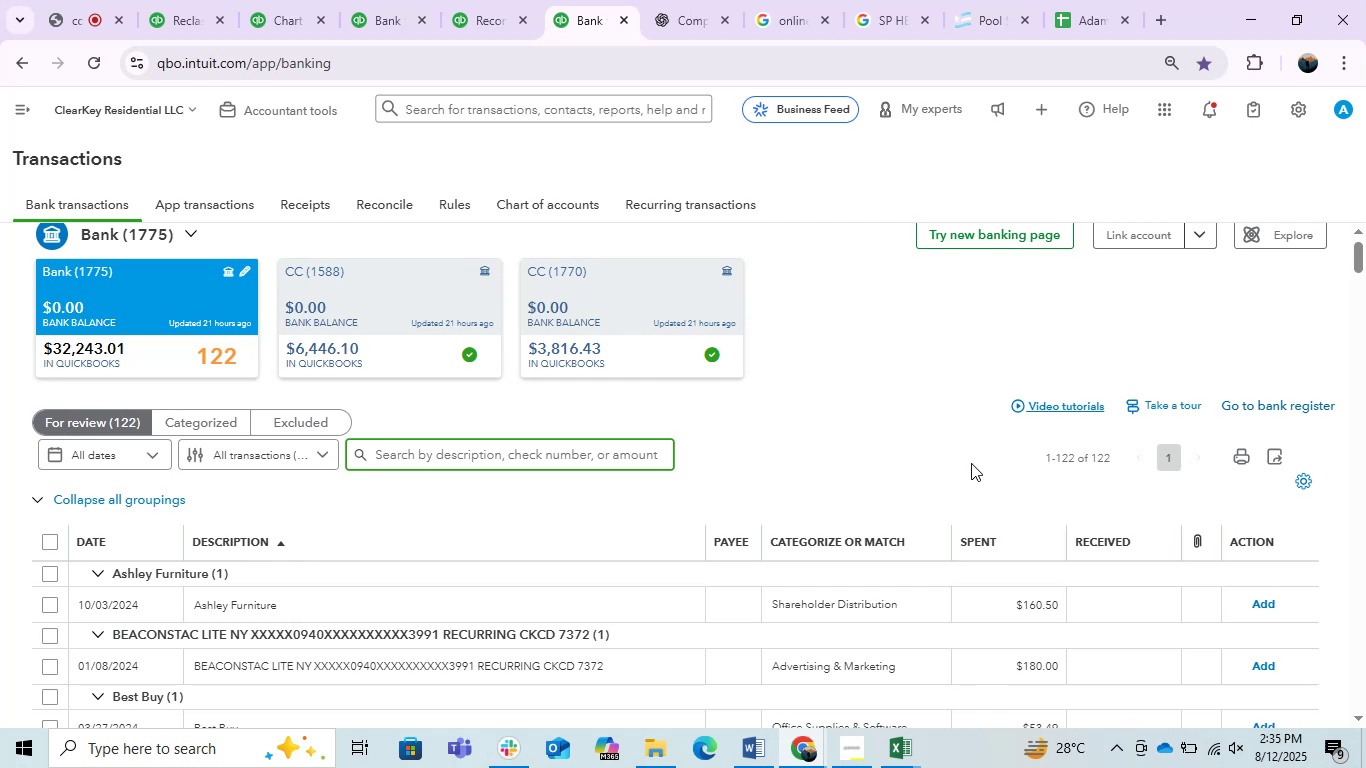 
scroll: coordinate [699, 516], scroll_direction: down, amount: 9.0
 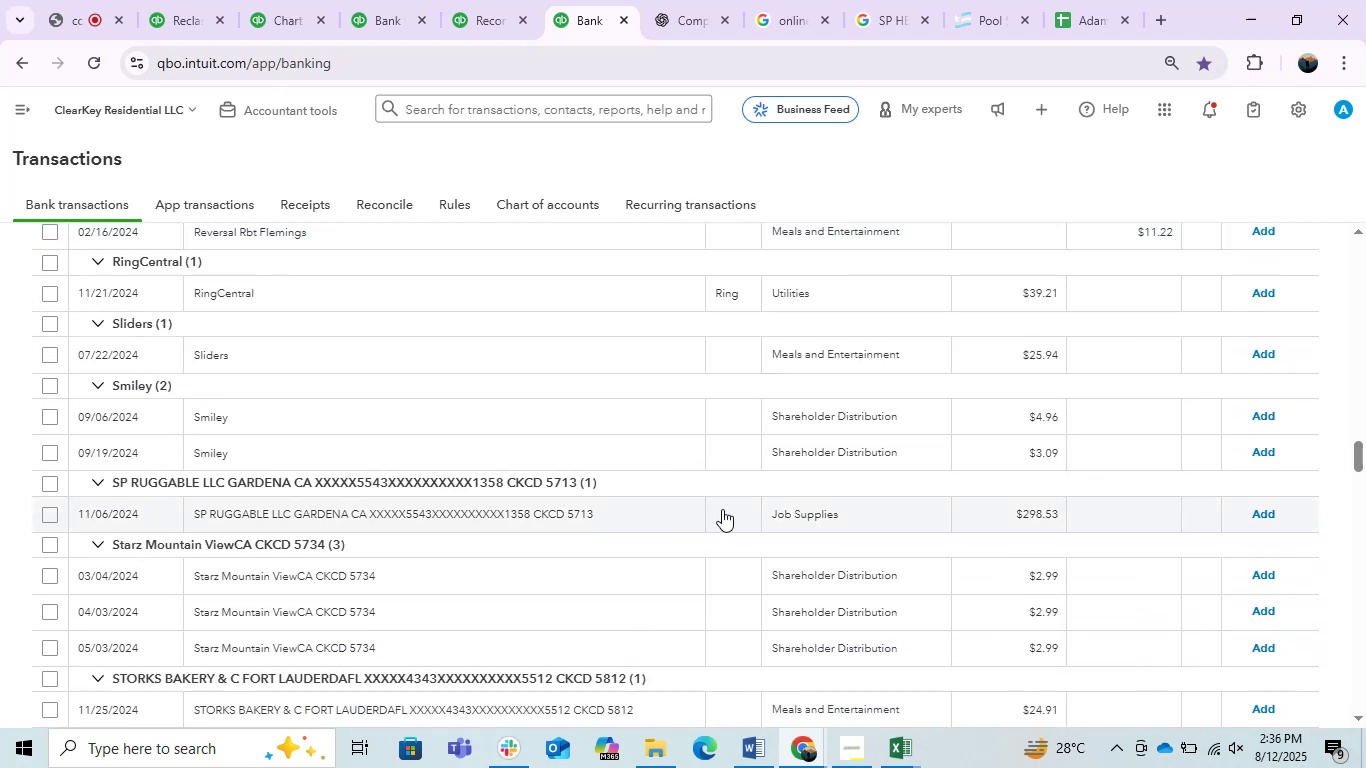 
wait(6.11)
 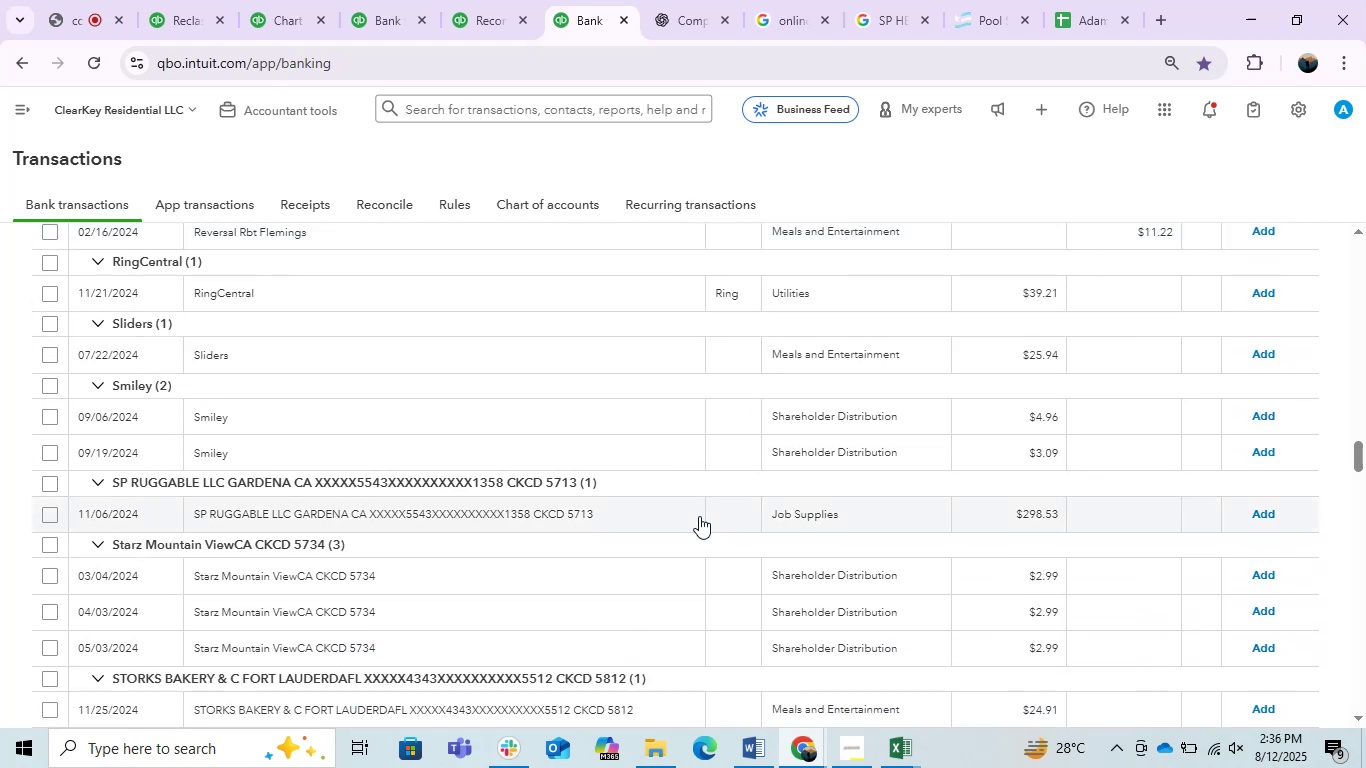 
left_click([466, 560])
 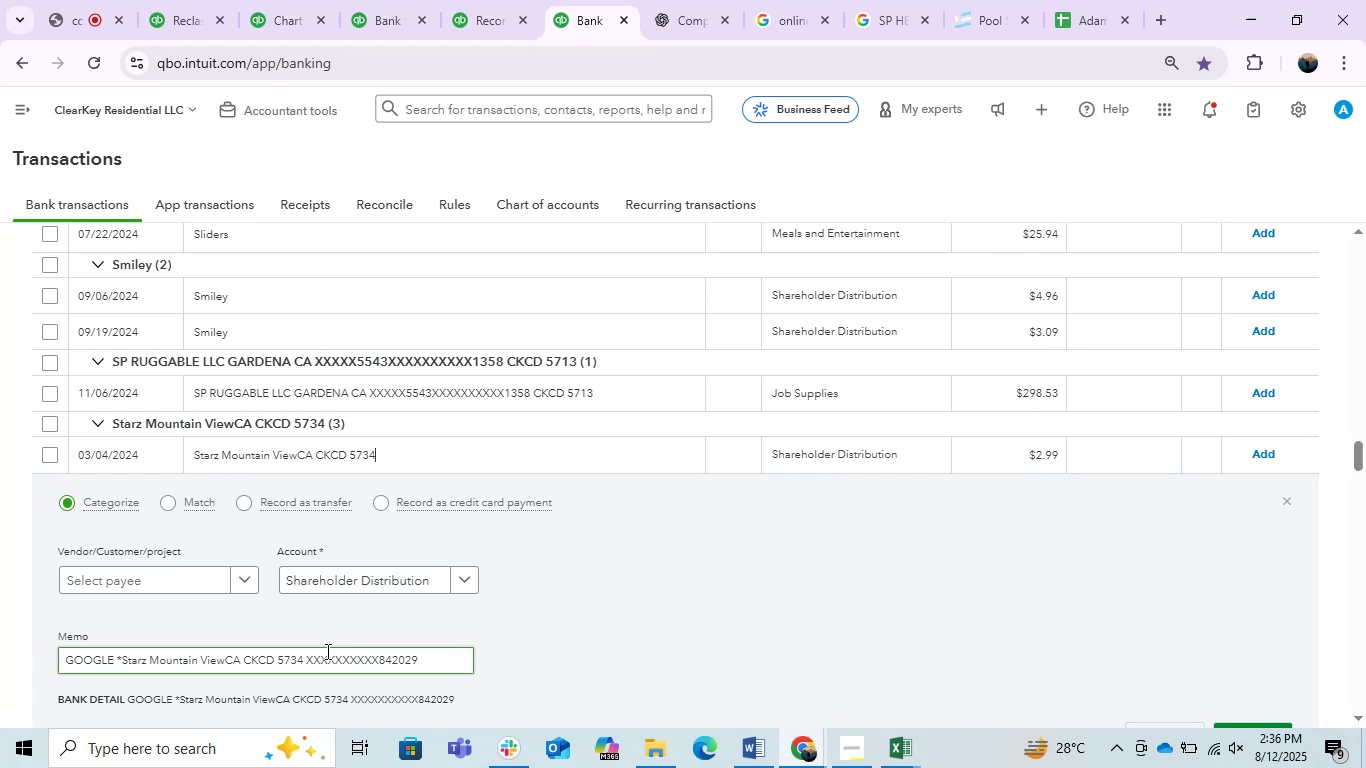 
double_click([326, 651])
 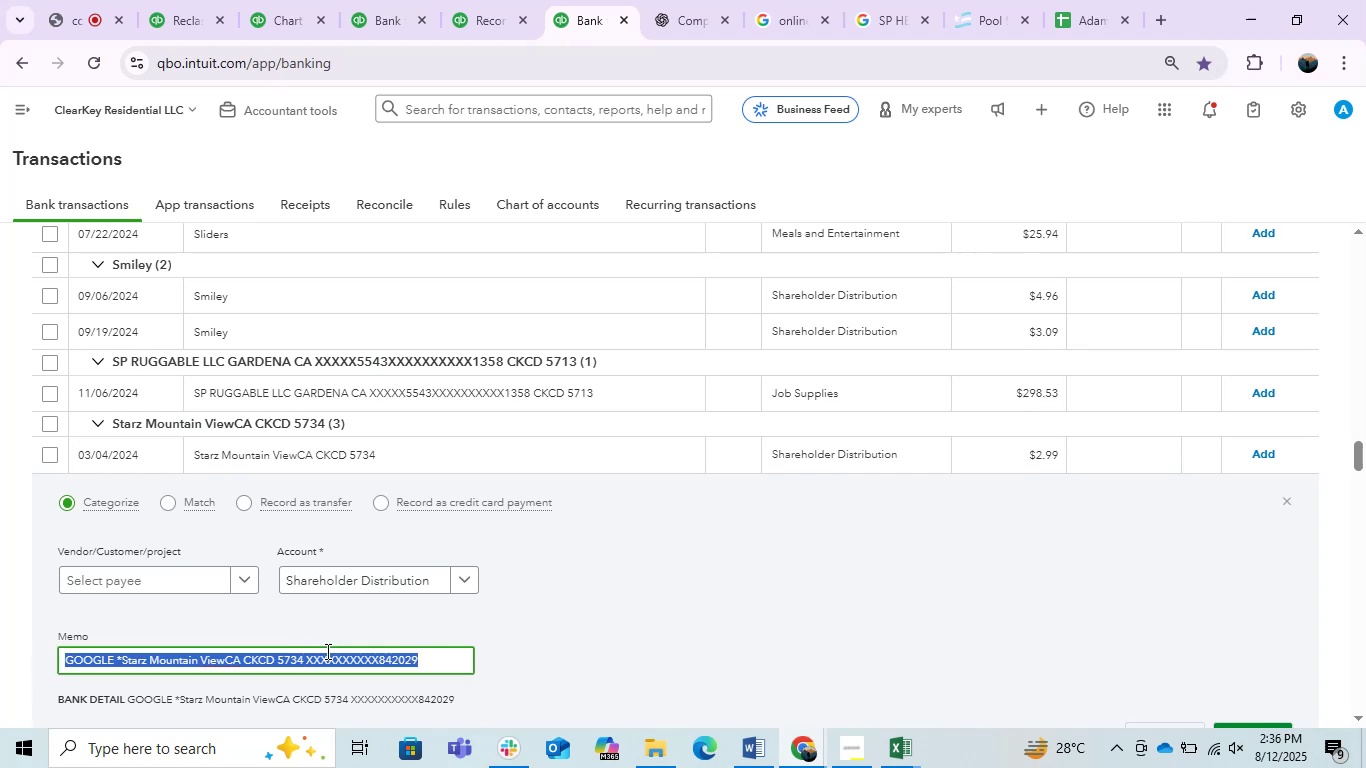 
triple_click([326, 651])
 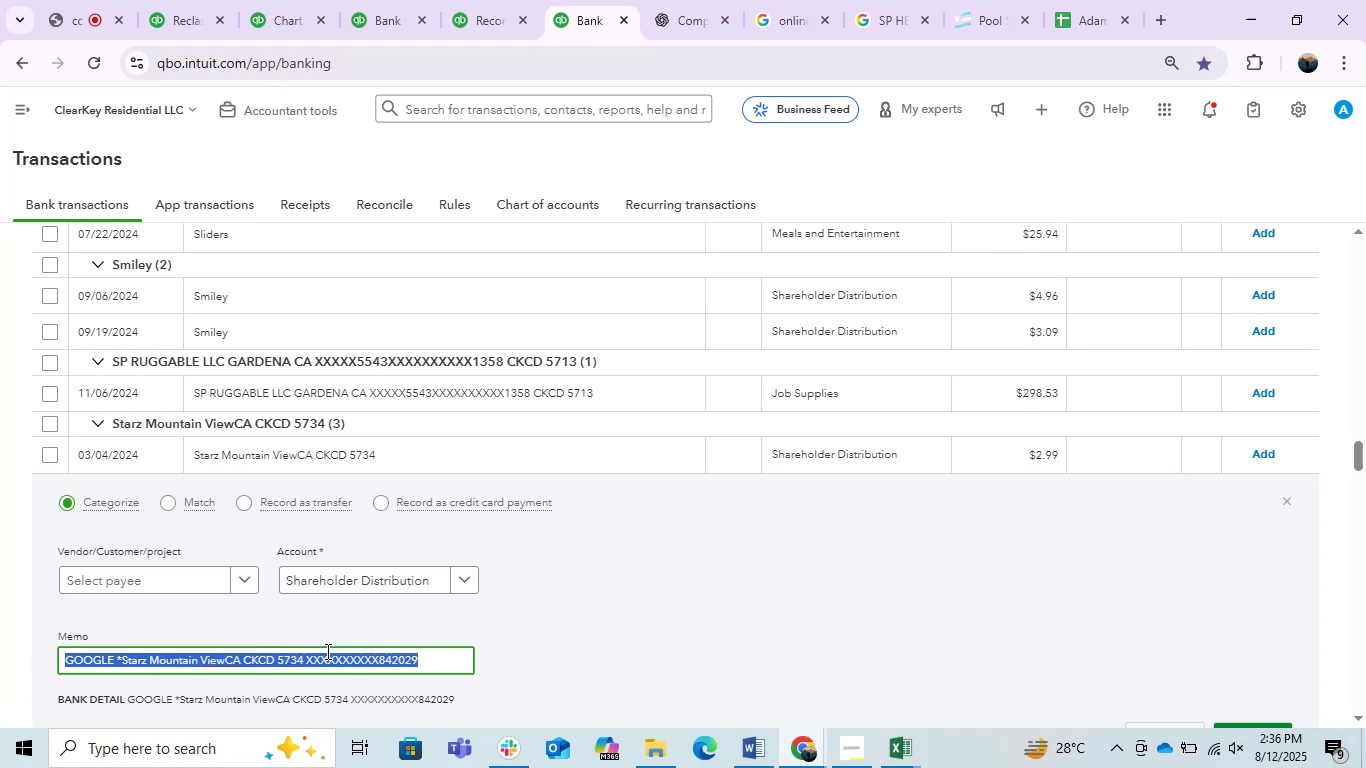 
key(Control+C)
 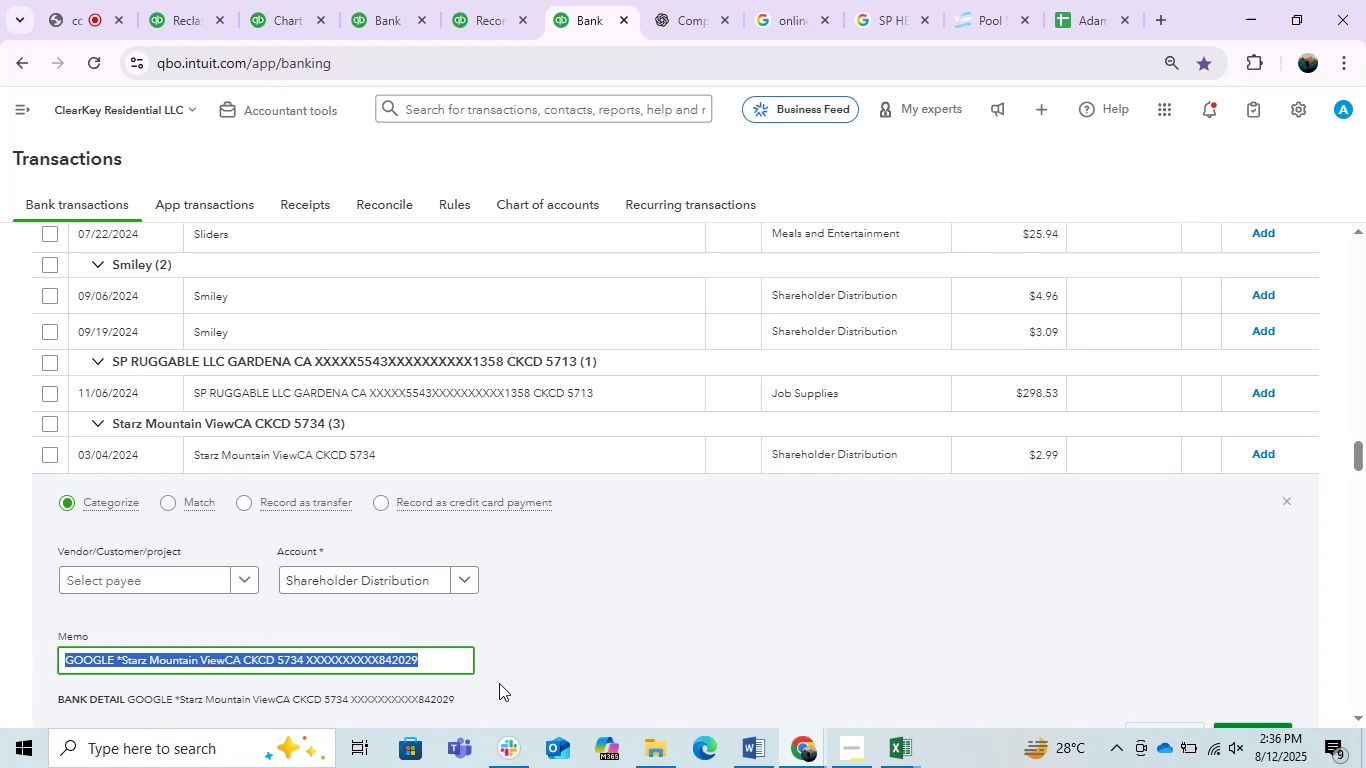 
key(Control+C)
 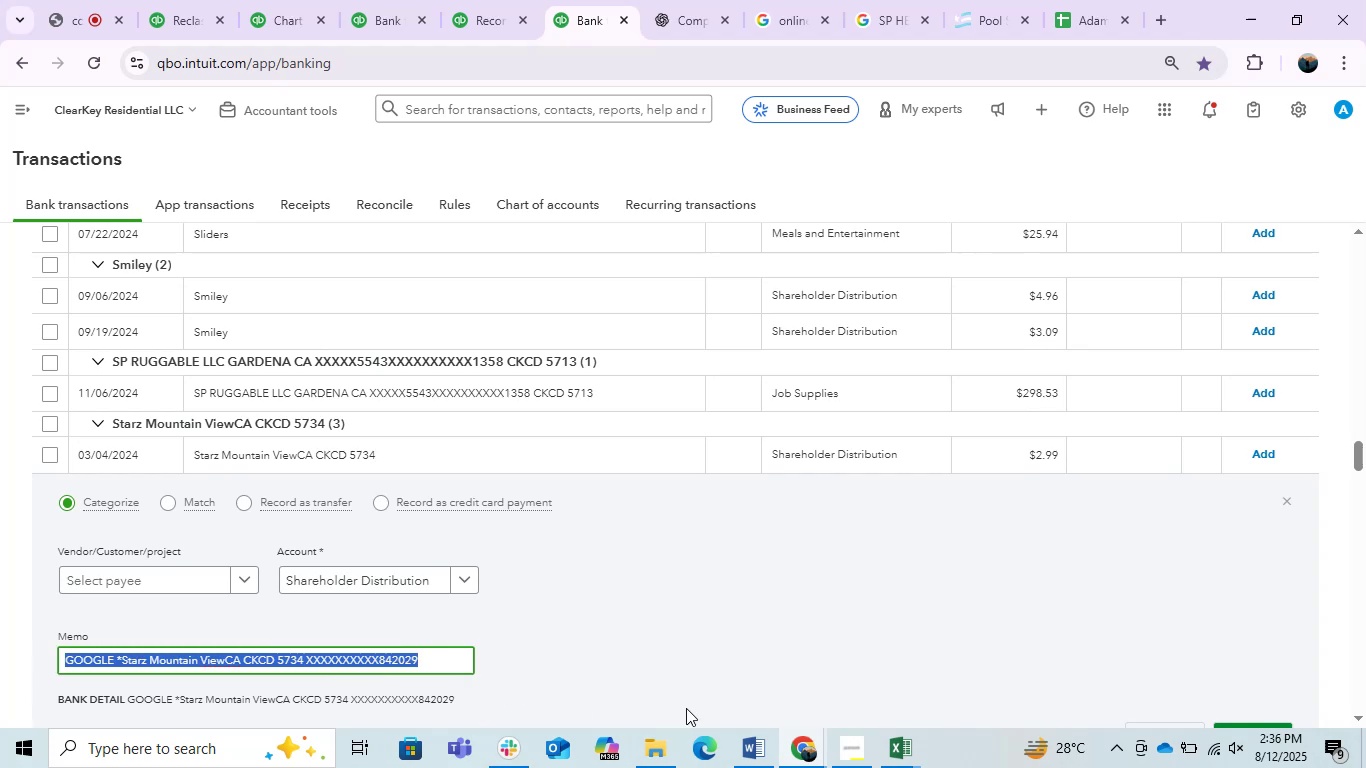 
key(Control+C)
 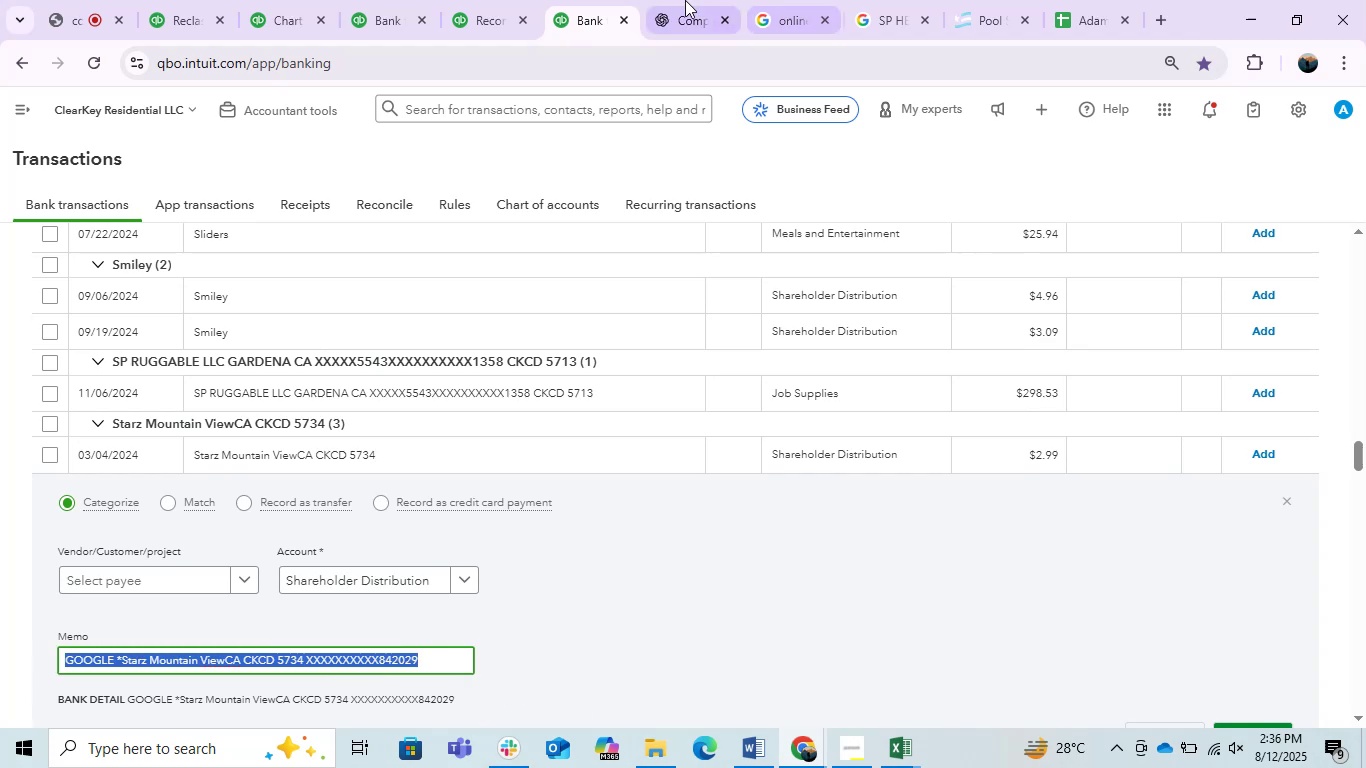 
left_click([685, 0])
 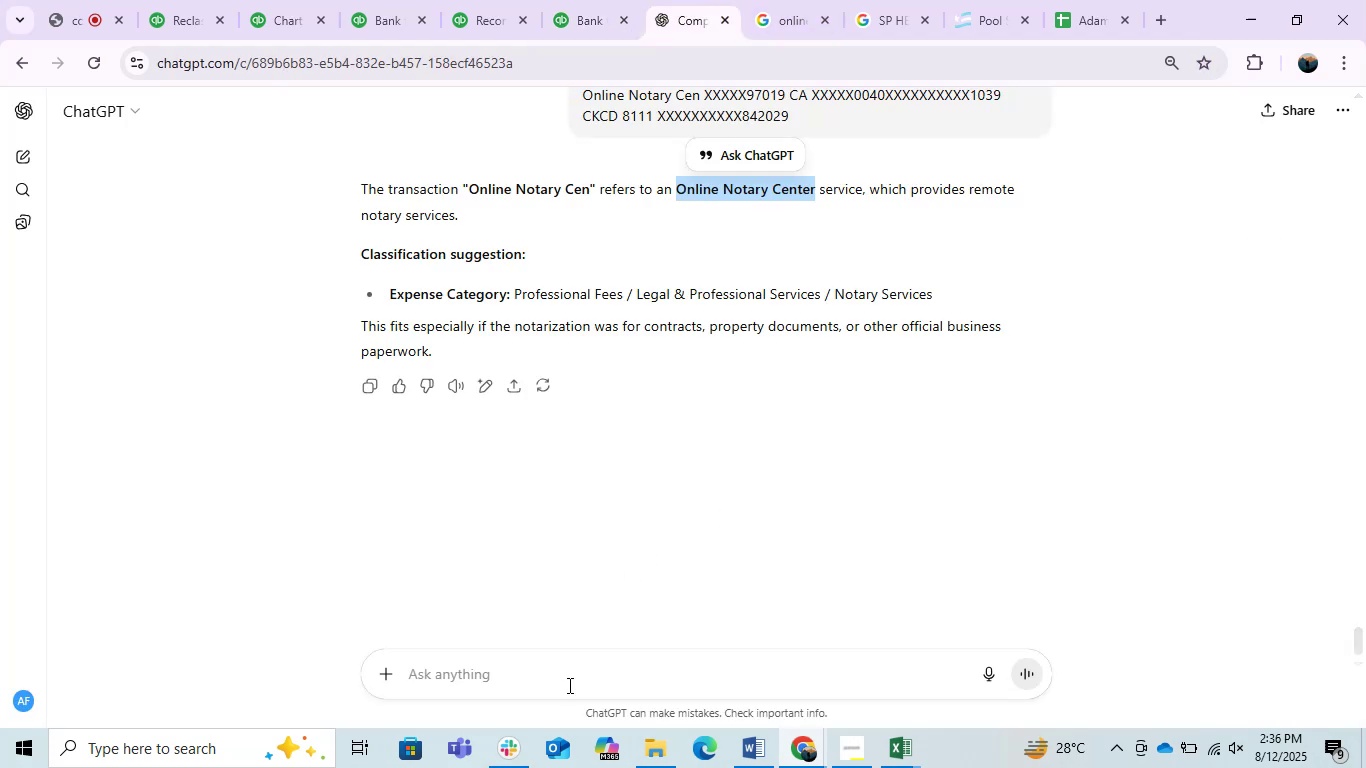 
key(Control+ControlLeft)
 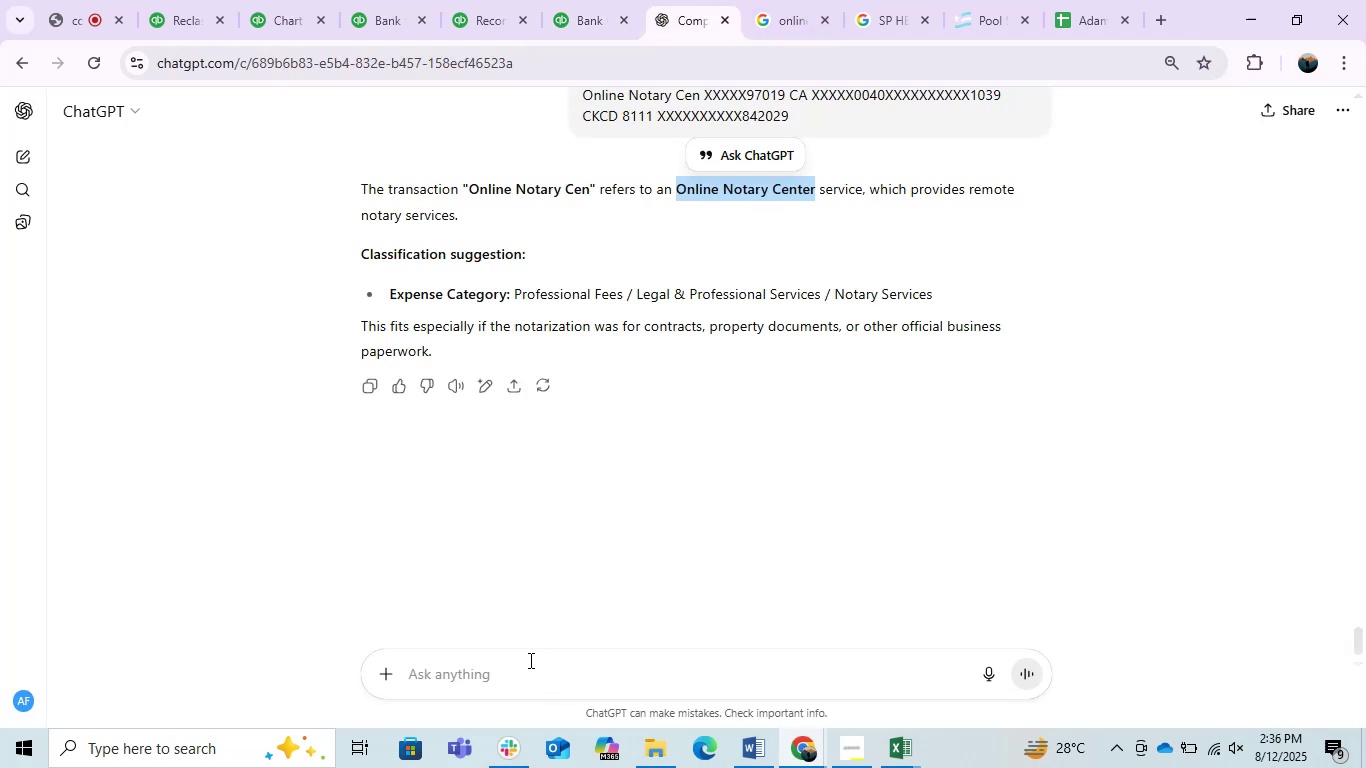 
key(Control+V)
 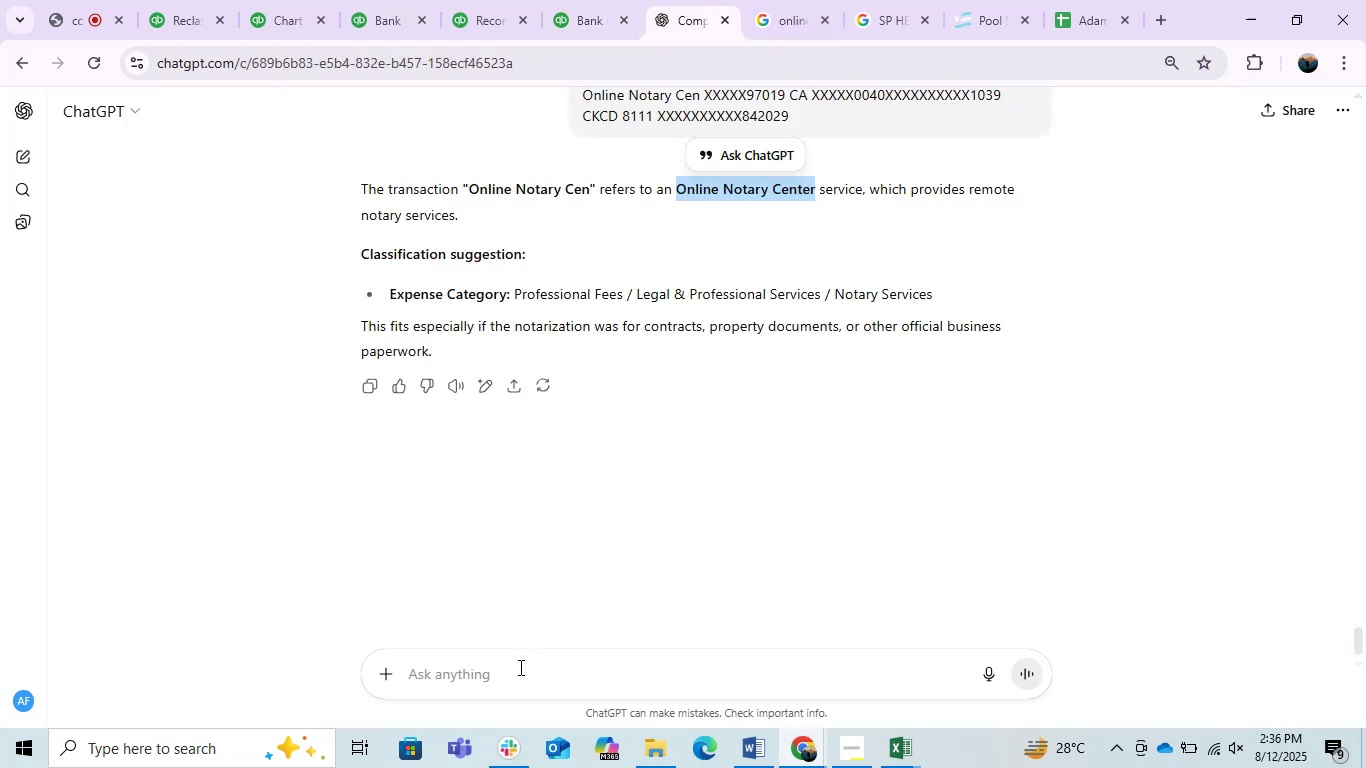 
left_click([509, 671])
 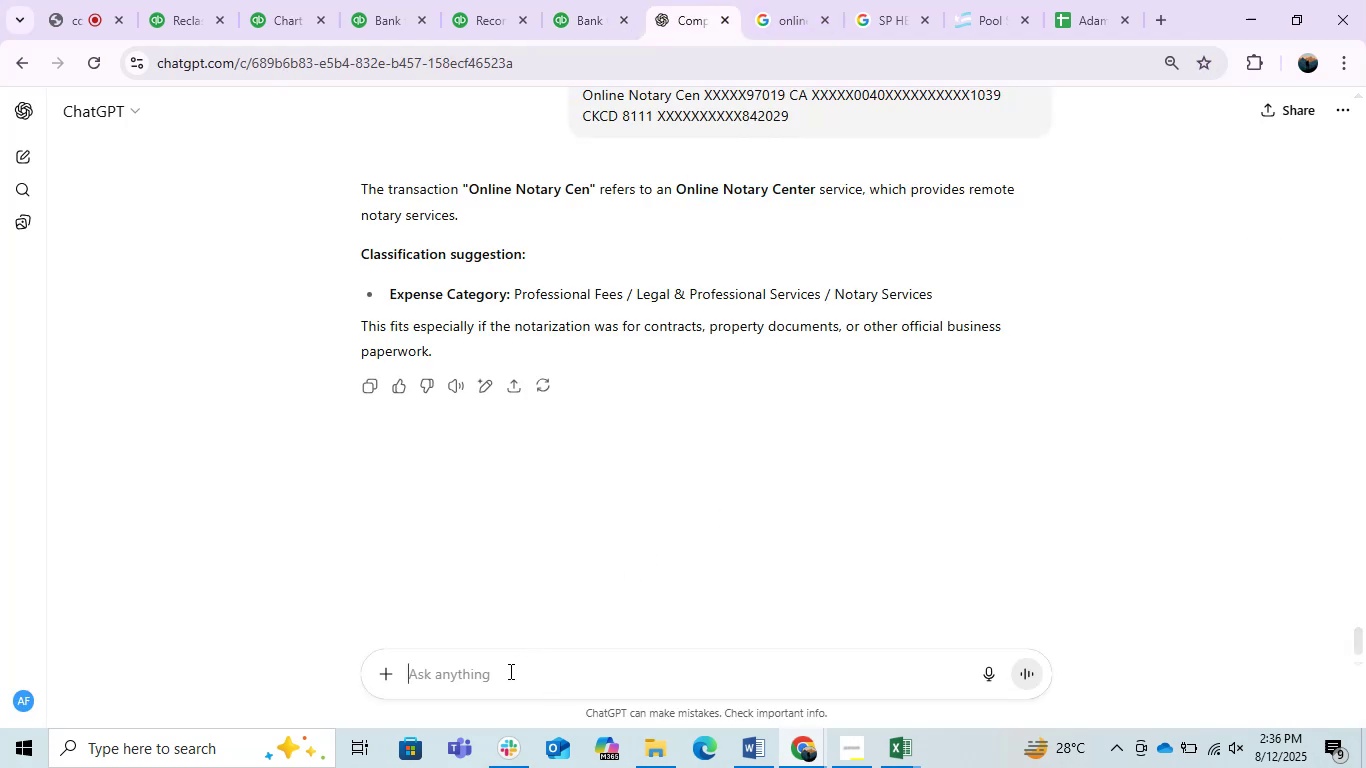 
key(Control+ControlLeft)
 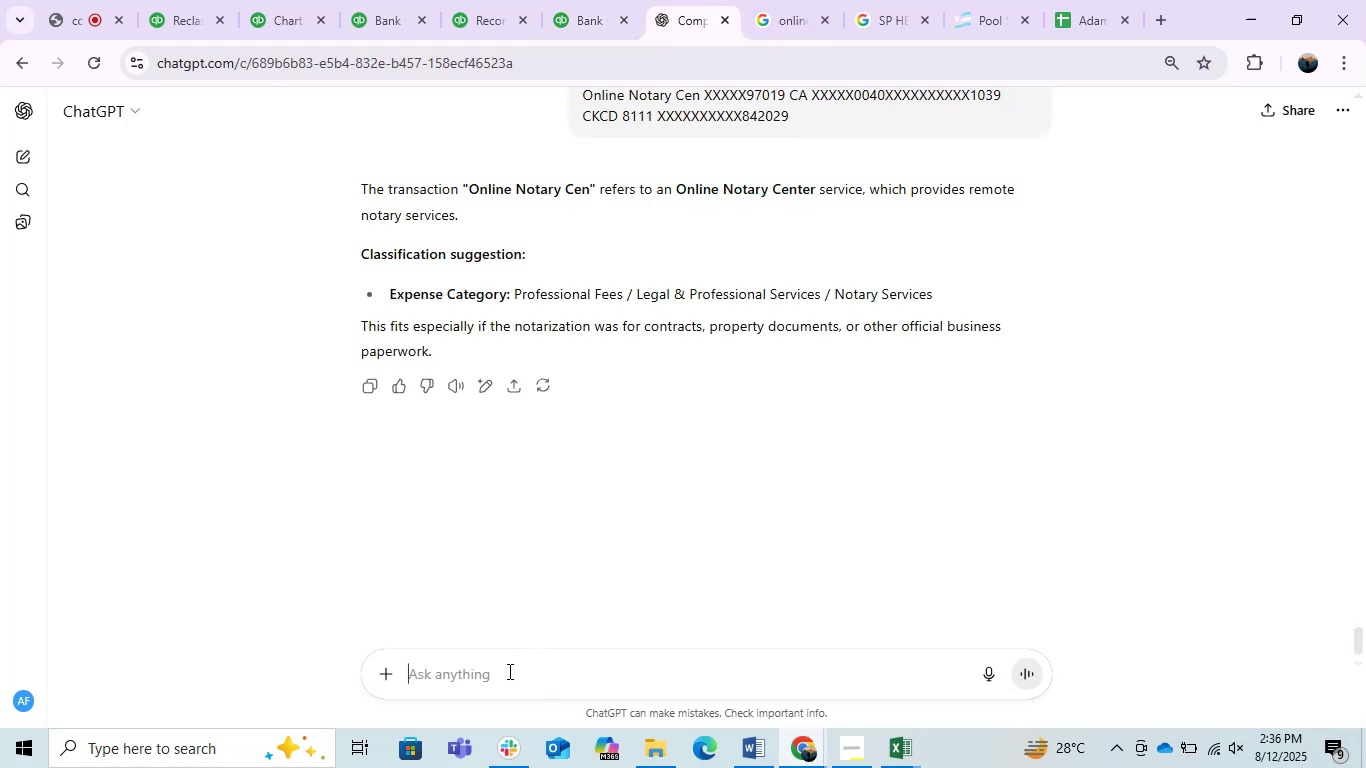 
key(Control+V)
 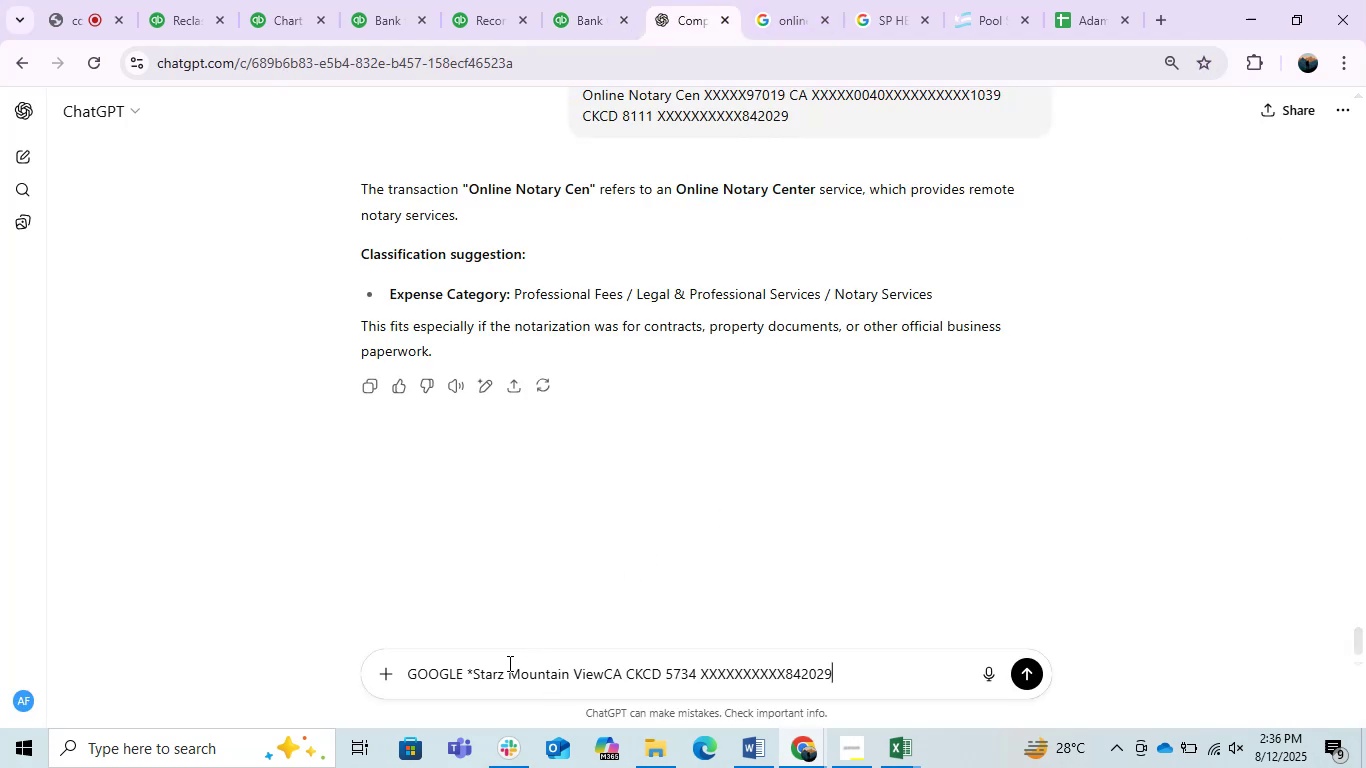 
key(Enter)
 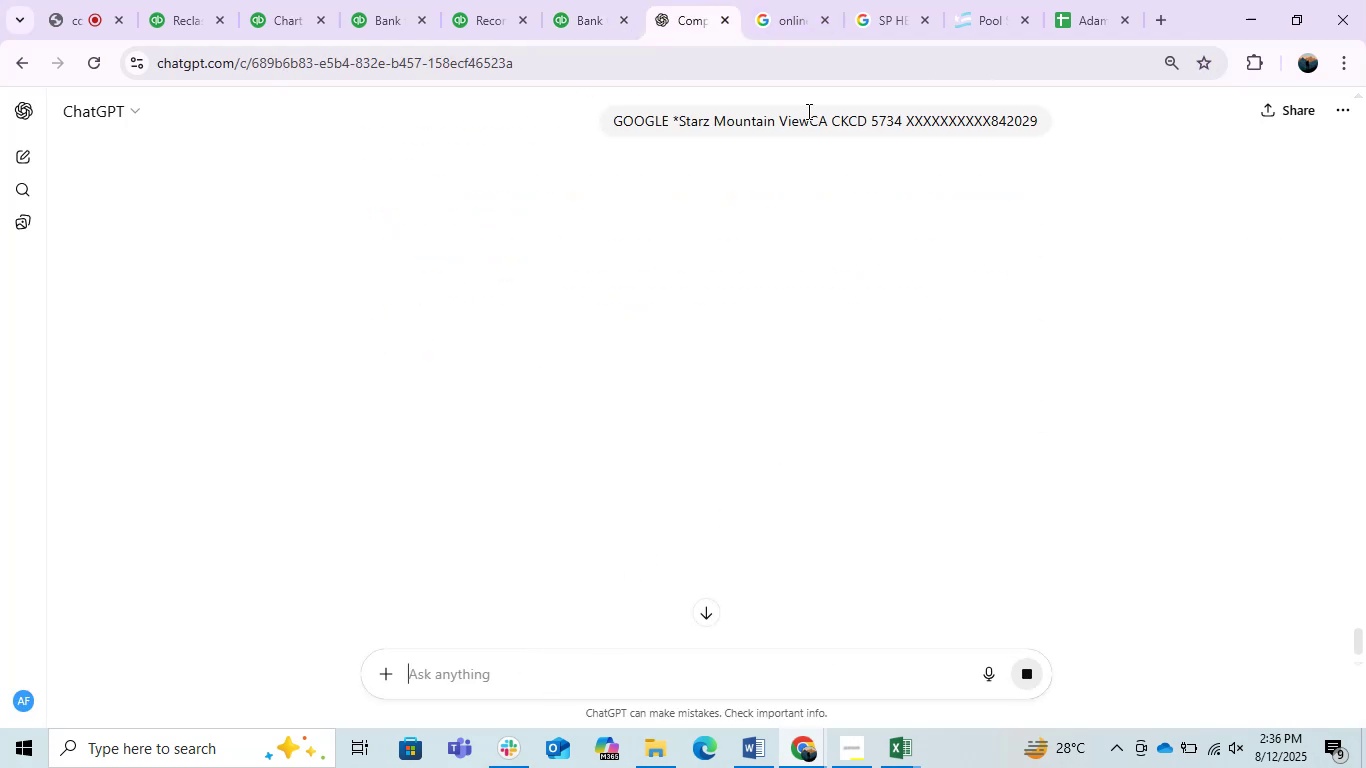 
left_click([784, 0])
 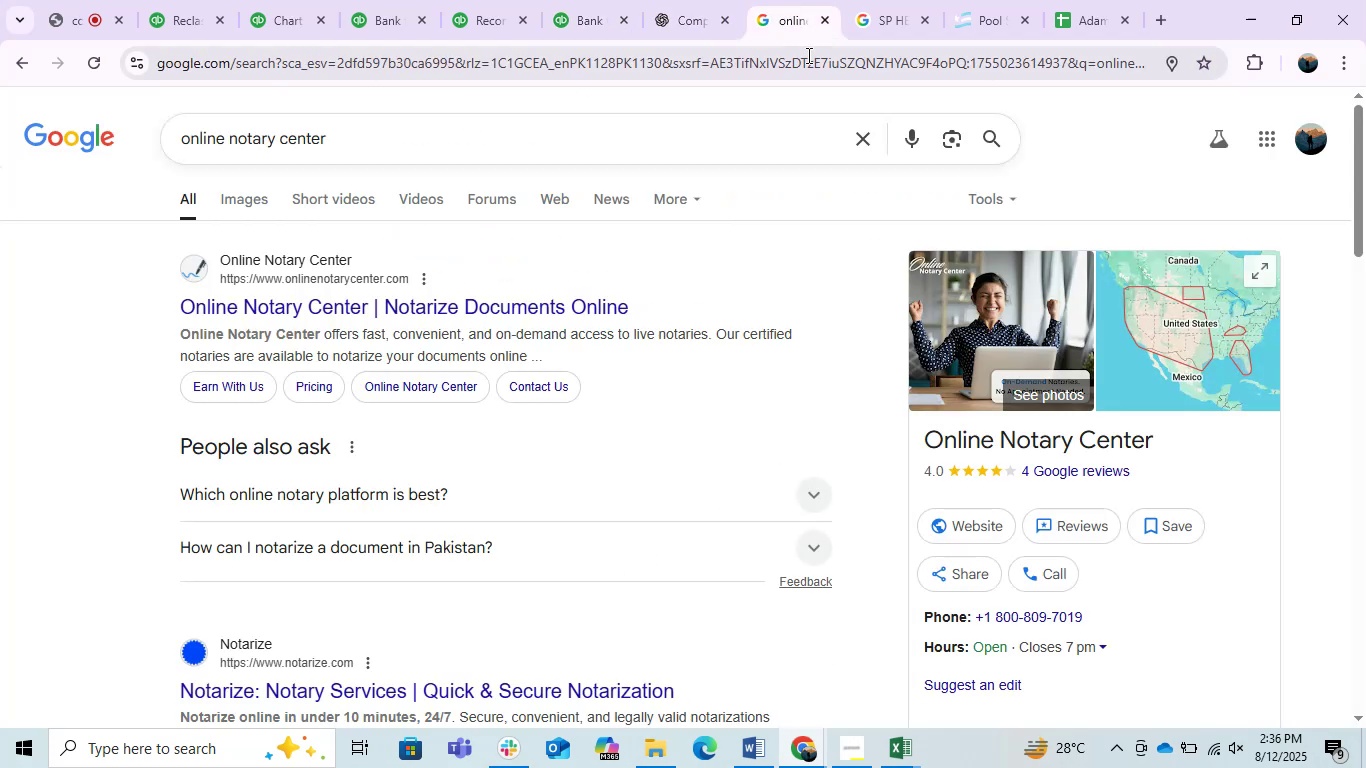 
double_click([806, 56])
 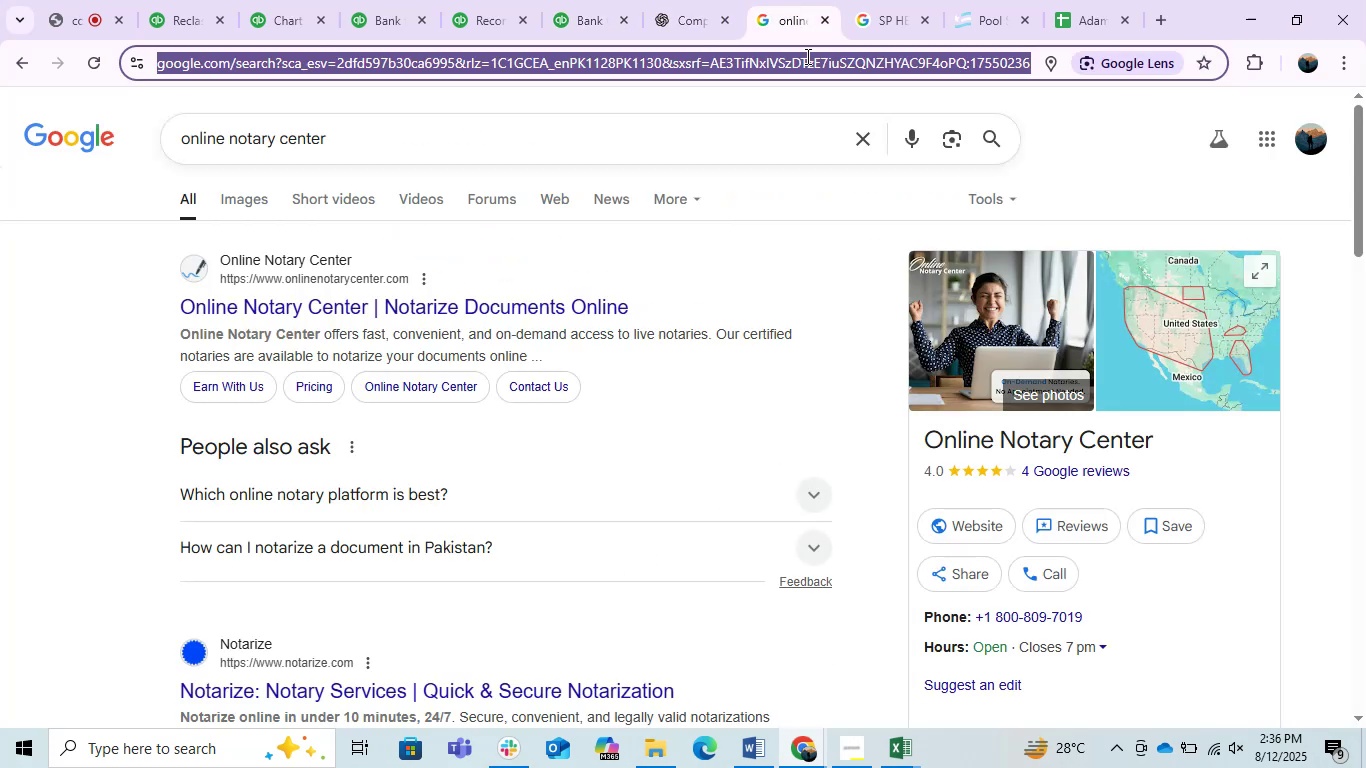 
key(Control+V)
 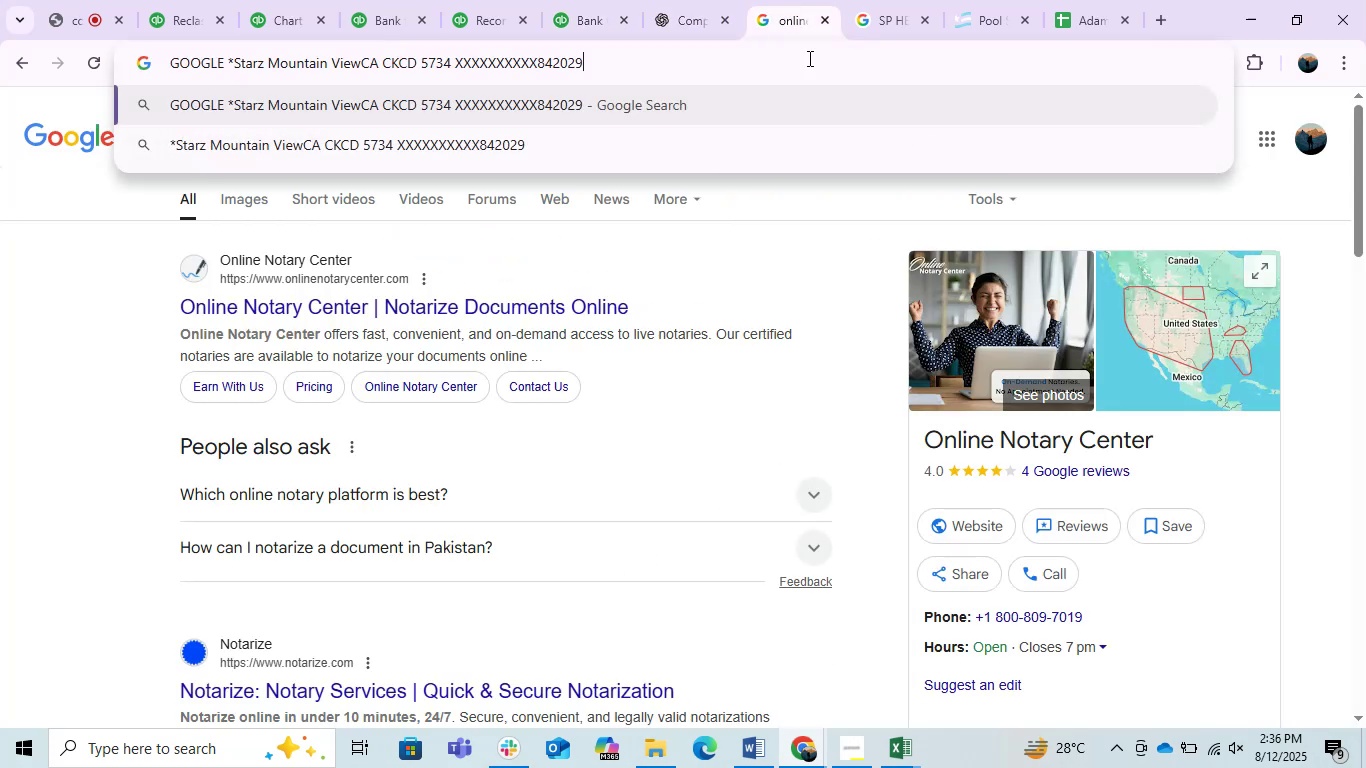 
left_click_drag(start_coordinate=[795, 66], to_coordinate=[363, 63])
 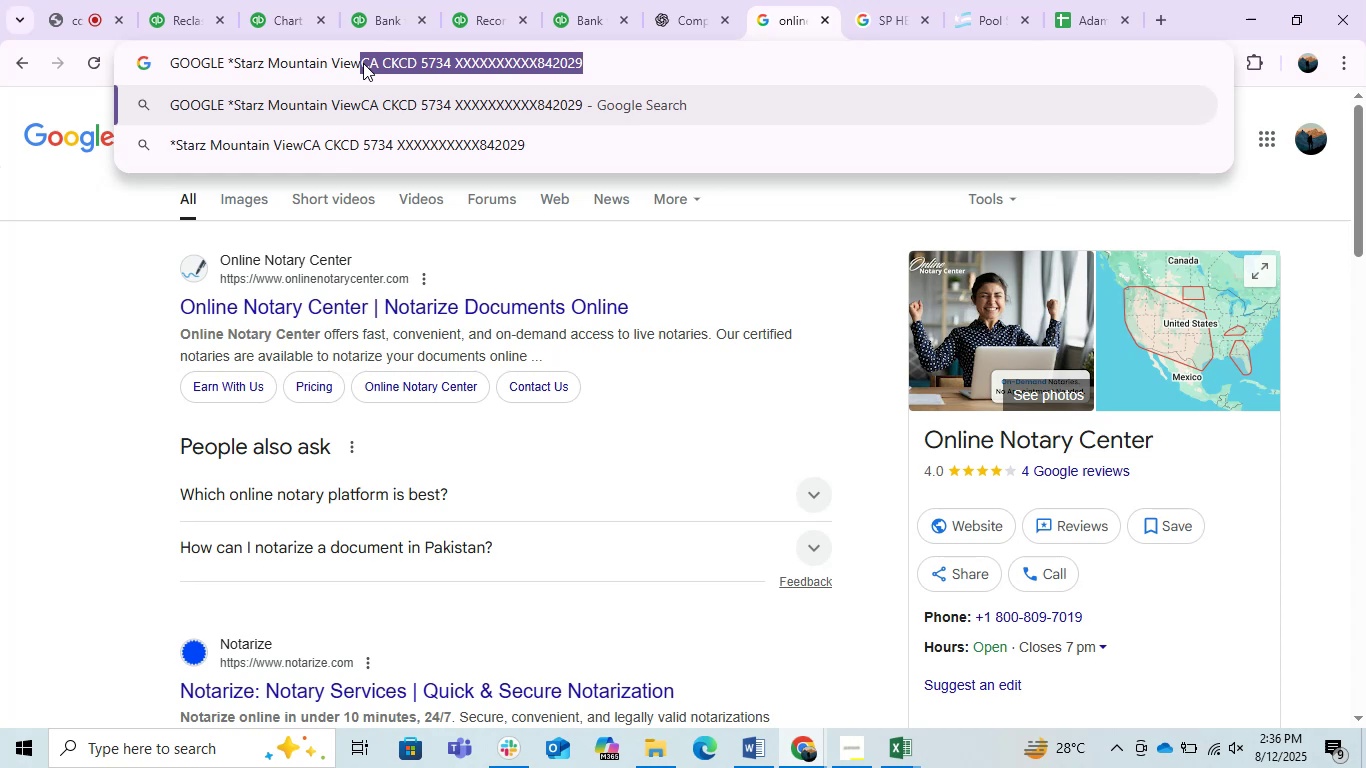 
key(Backspace)
 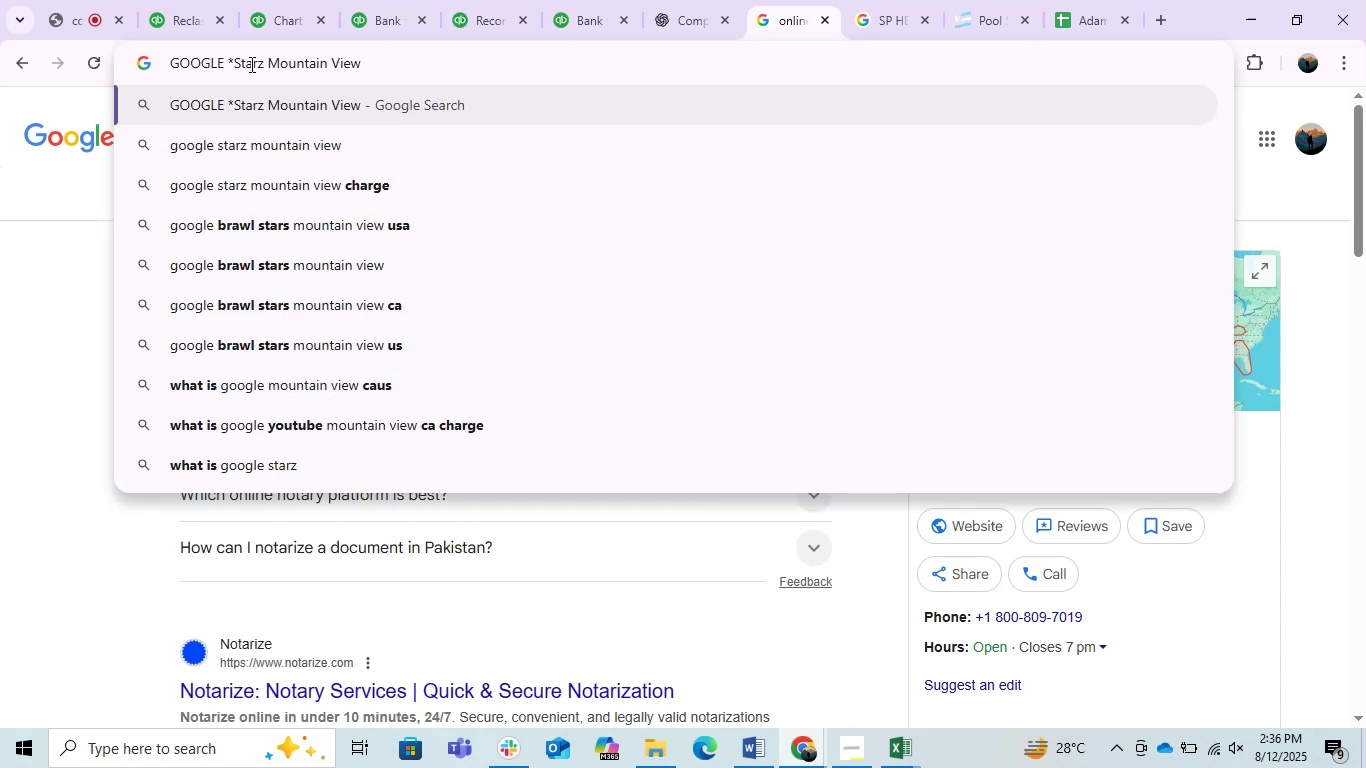 
left_click_drag(start_coordinate=[234, 61], to_coordinate=[0, 75])
 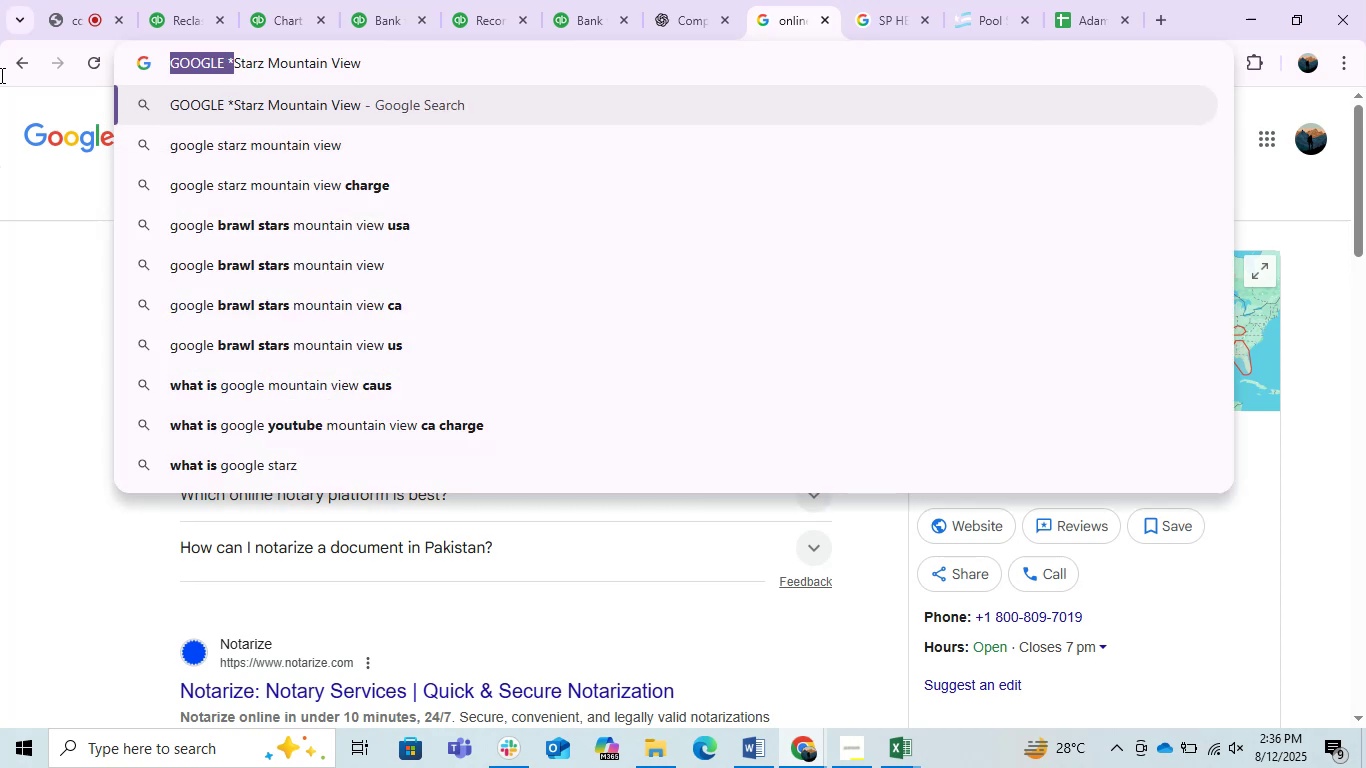 
key(Backspace)
 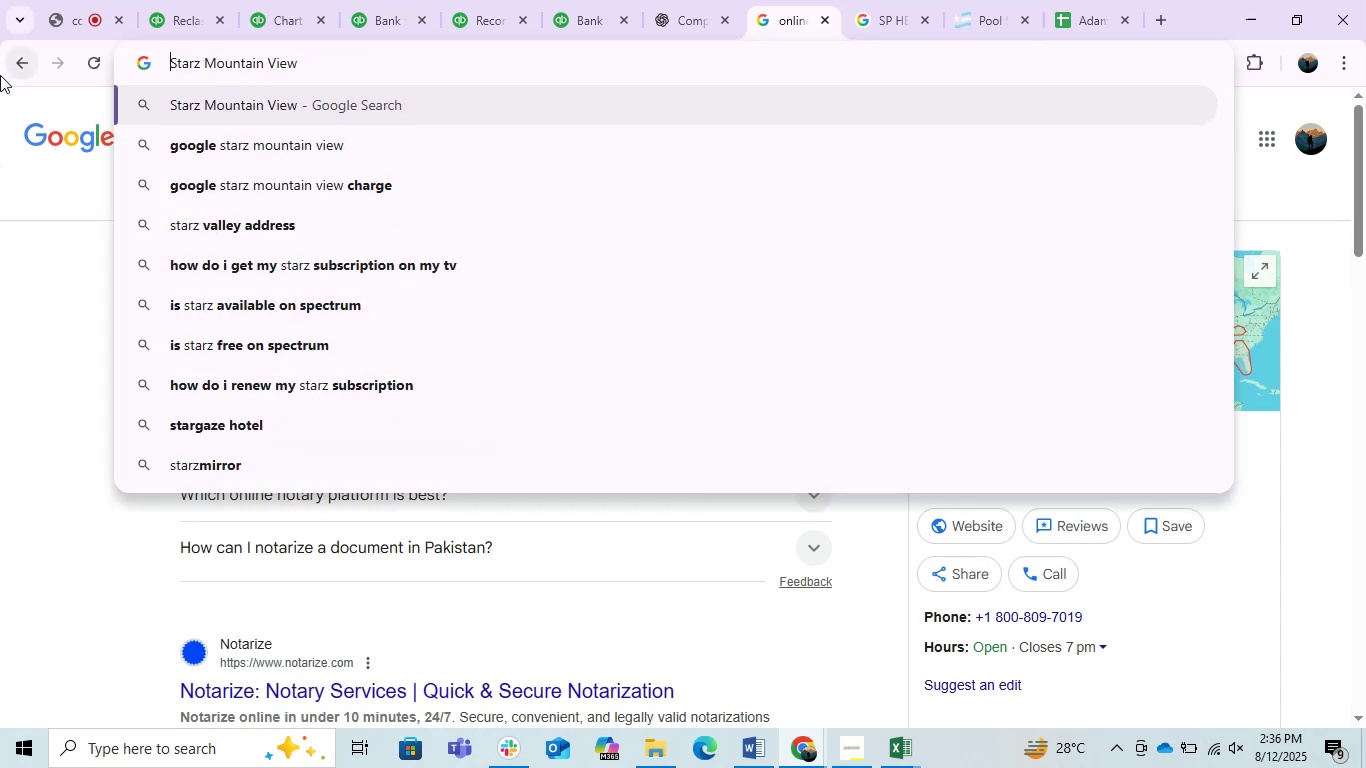 
key(Enter)
 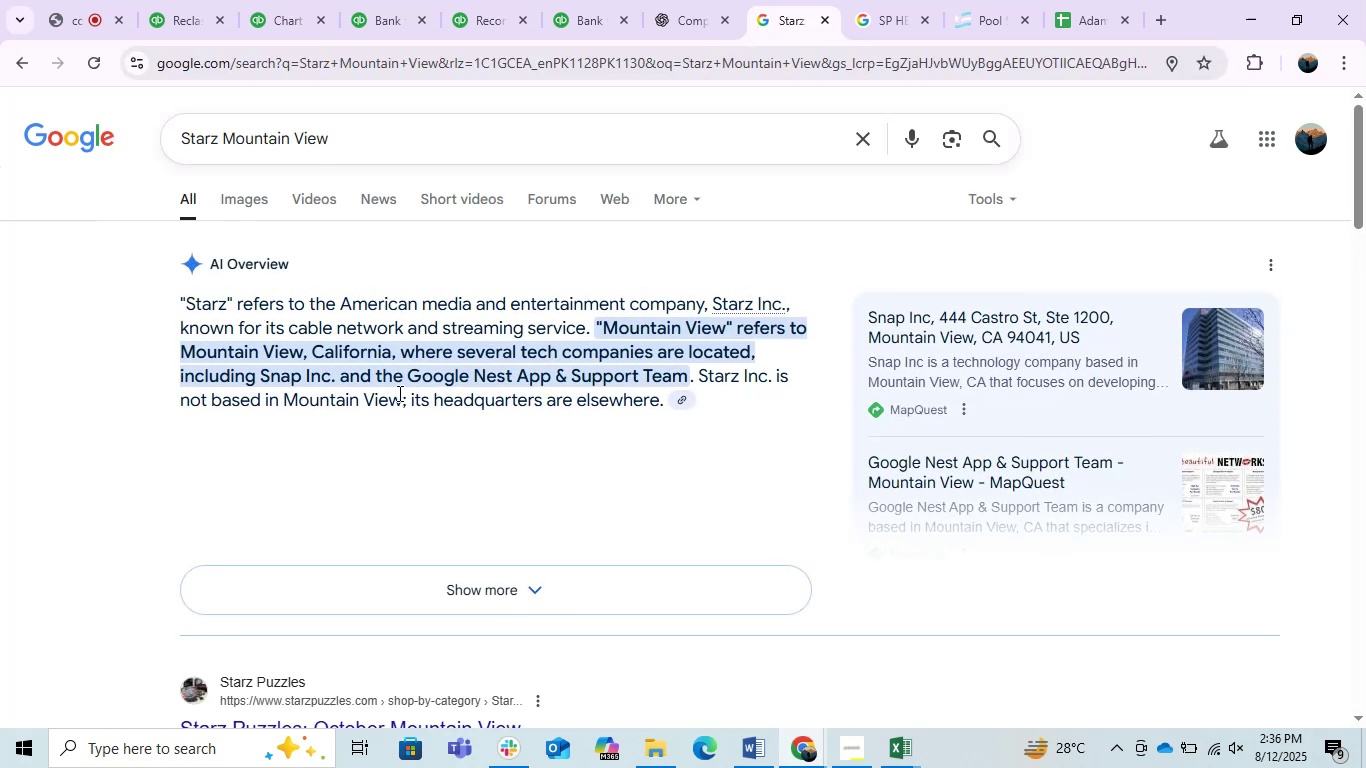 
left_click([500, 591])
 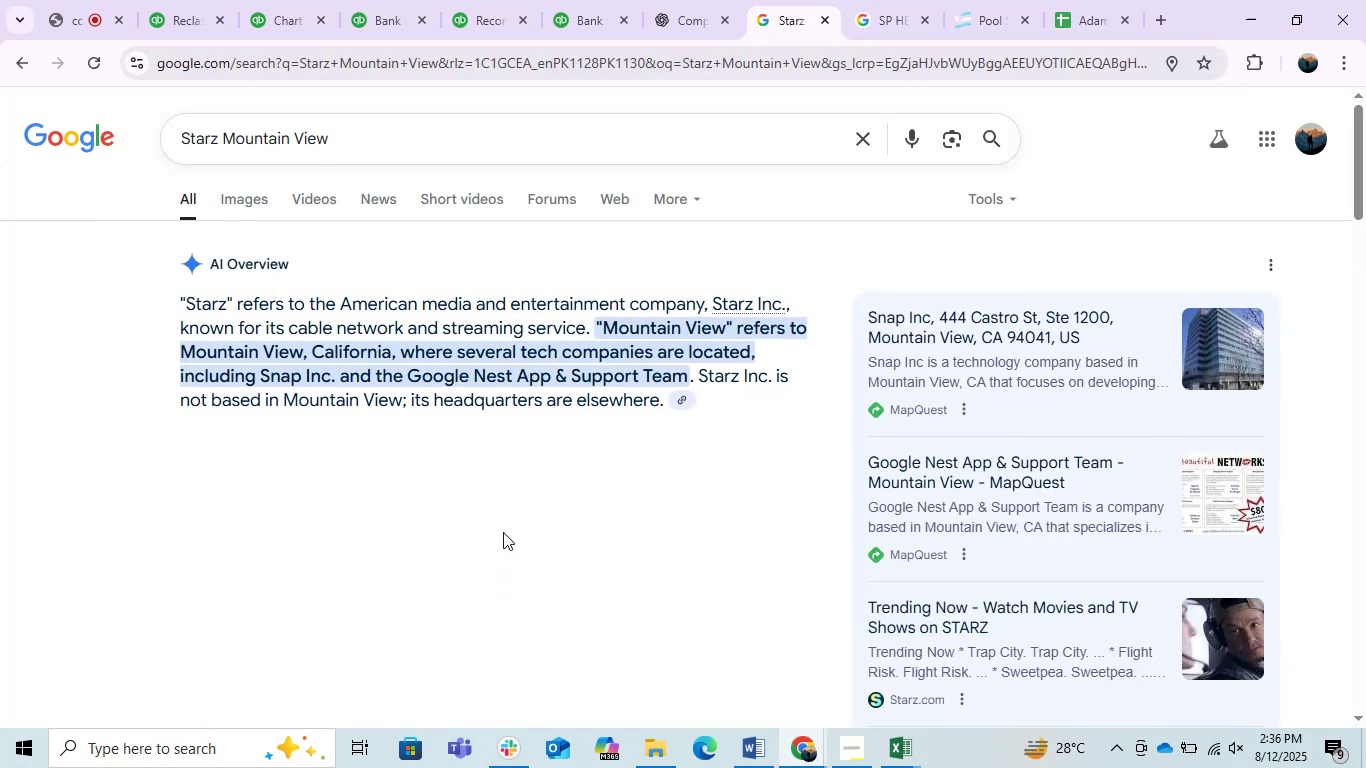 
scroll: coordinate [505, 520], scroll_direction: down, amount: 2.0
 